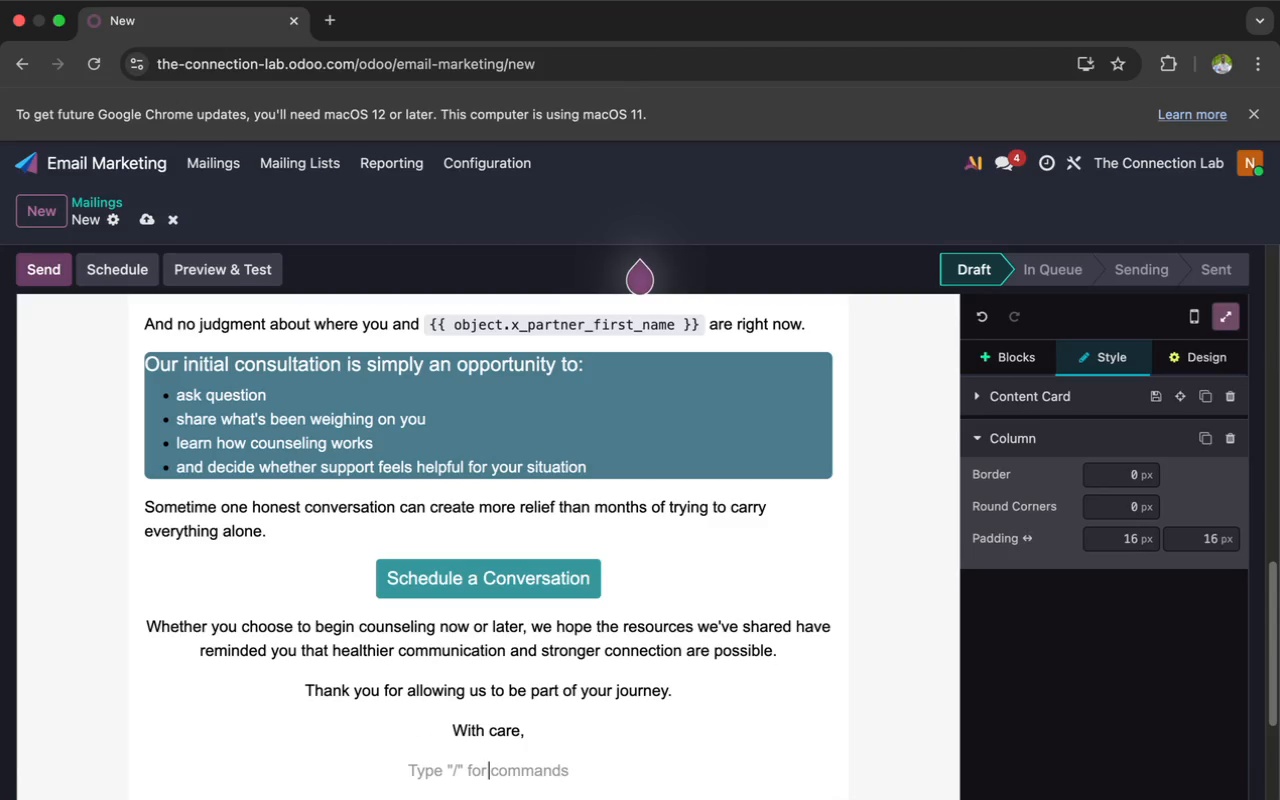 
type(TH)
key(Backspace)
type(he Connect)
 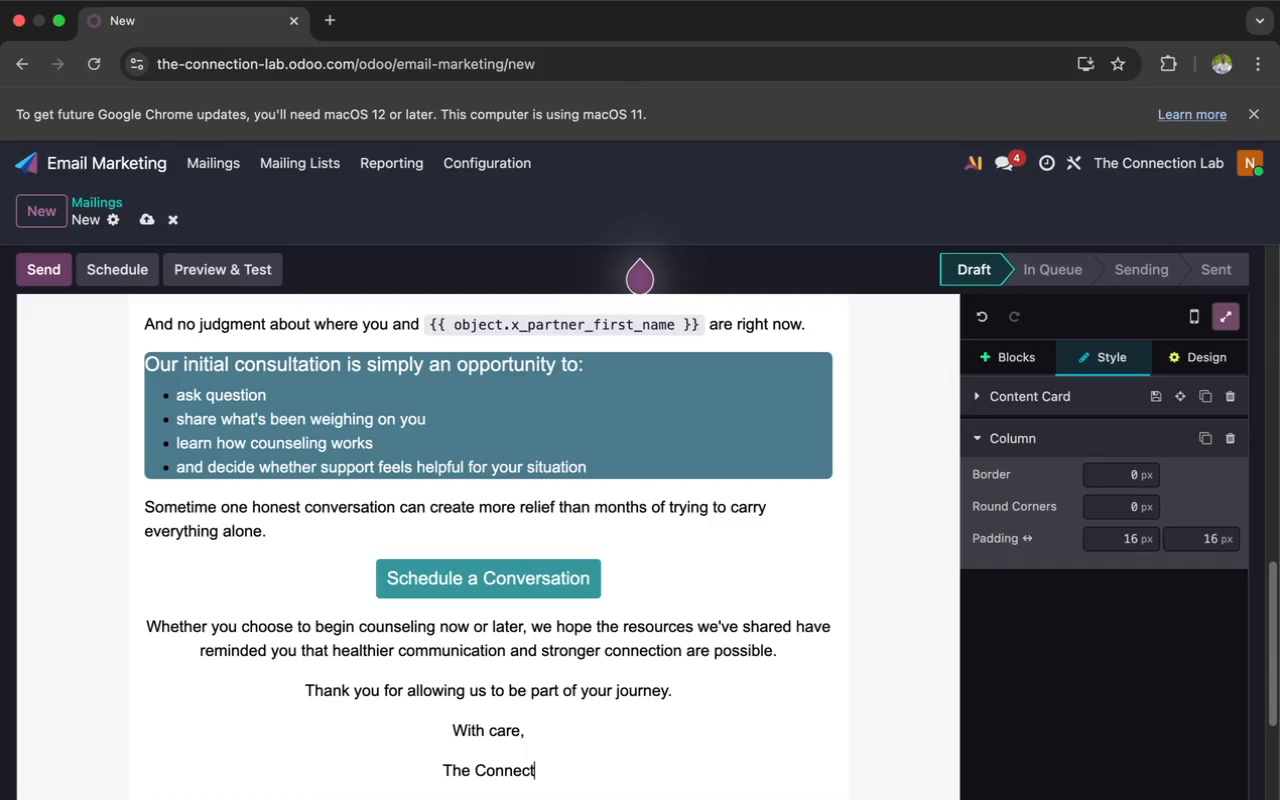 
type(ion Lab Counseling Team)
 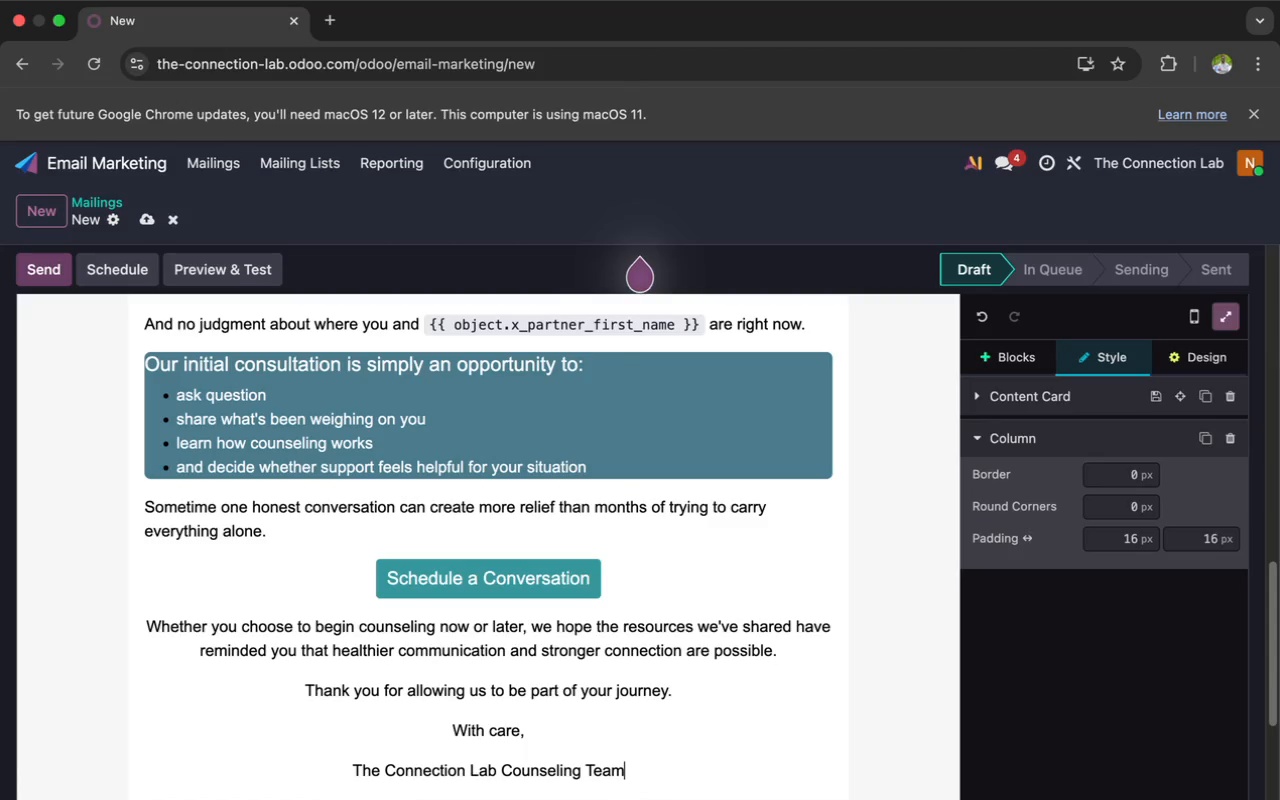 
wait(7.66)
 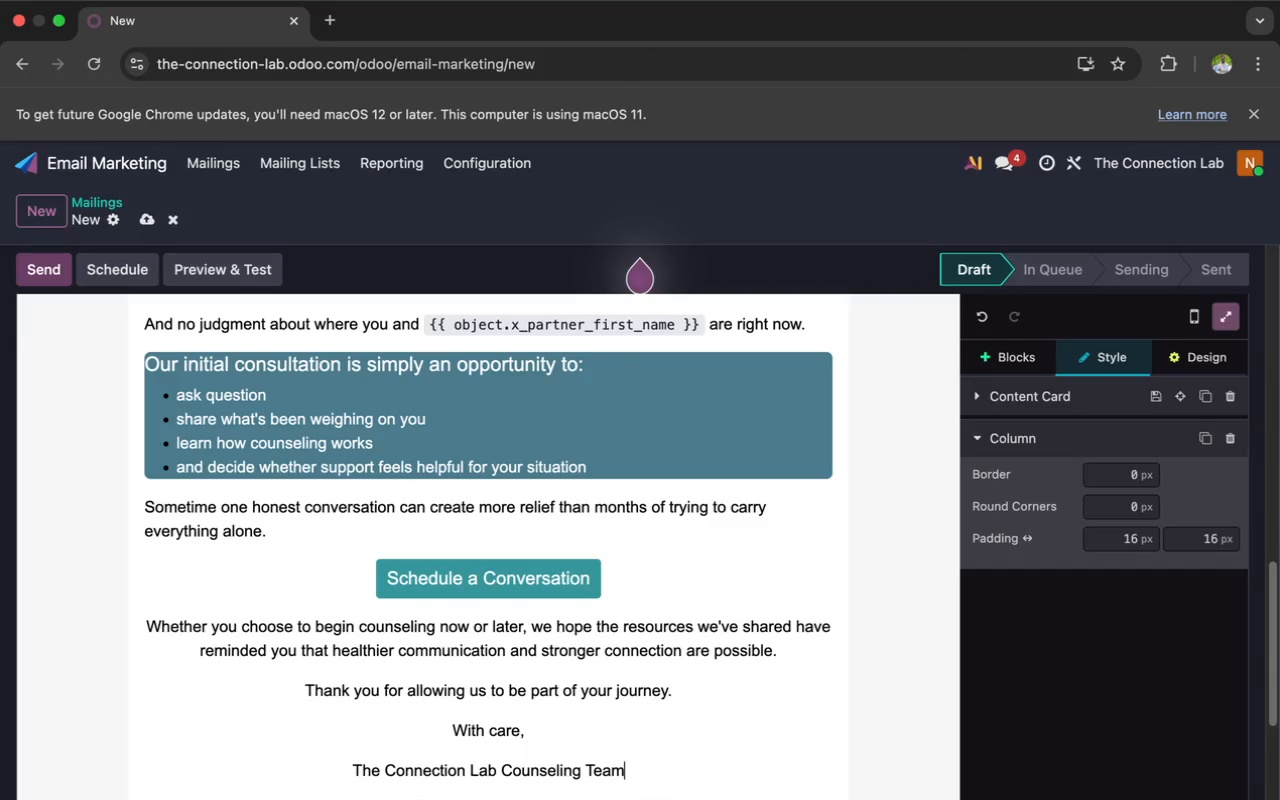 
left_click_drag(start_coordinate=[628, 765], to_coordinate=[146, 624])
 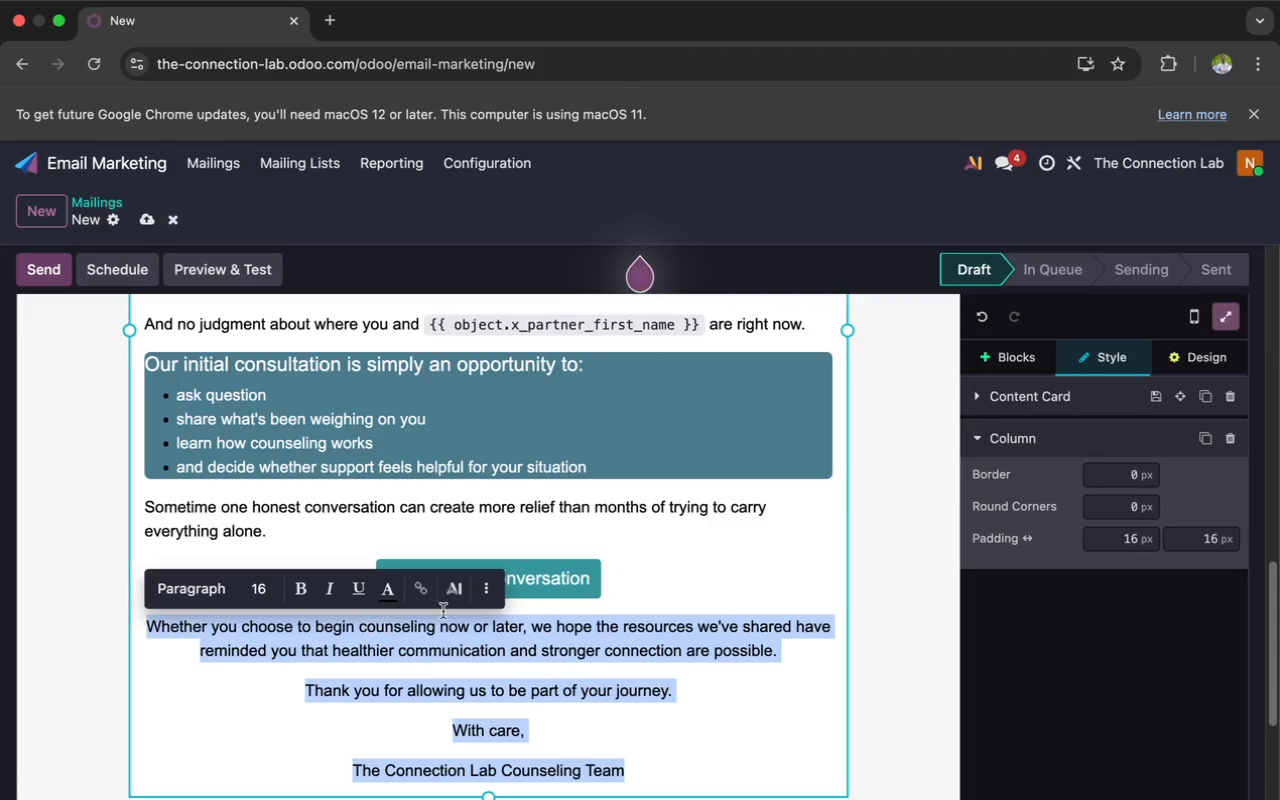 
left_click([486, 598])
 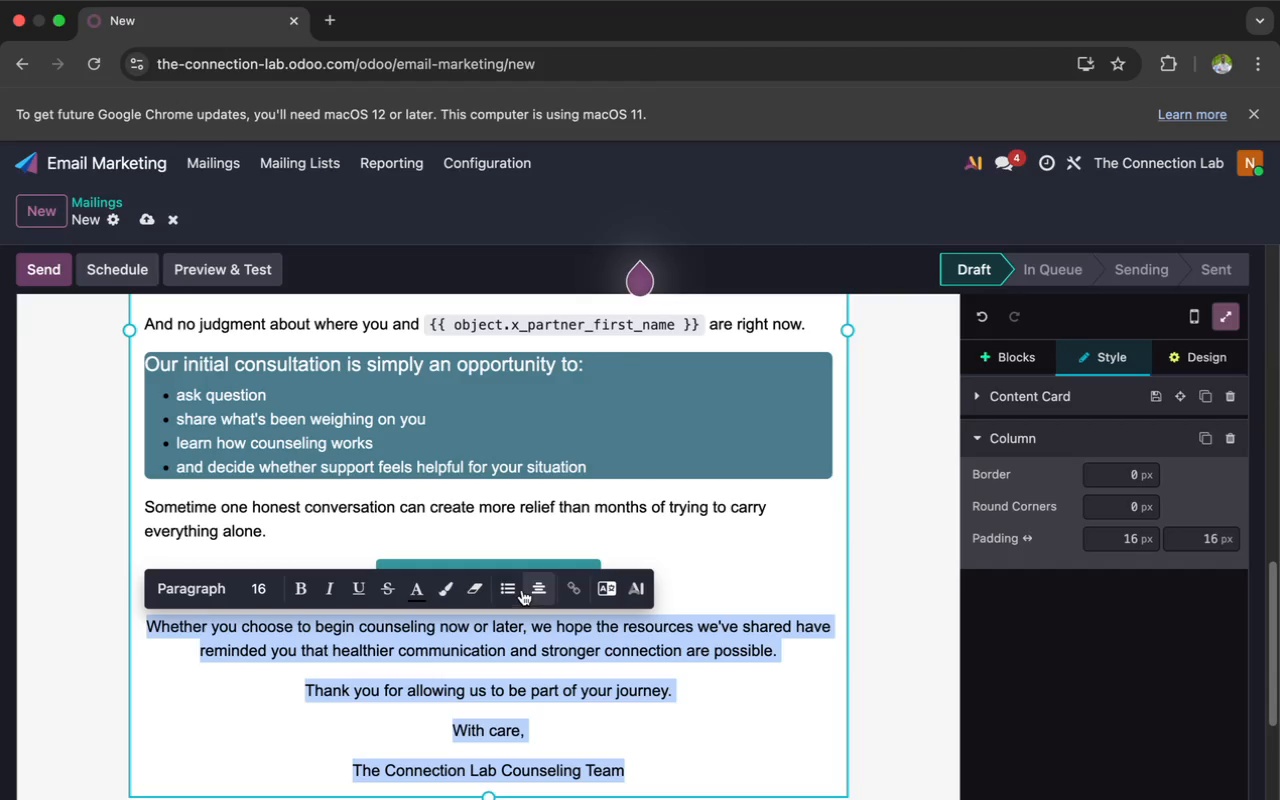 
left_click([532, 585])
 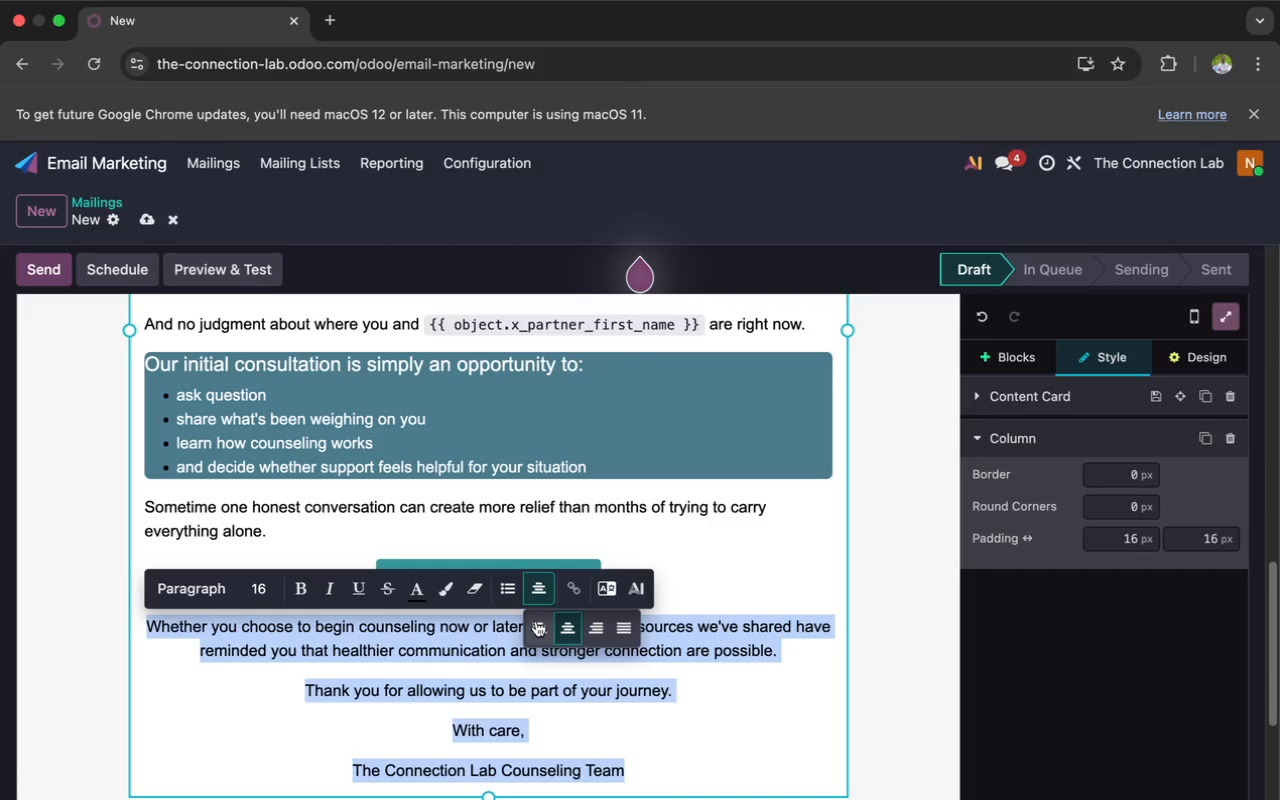 
left_click([536, 621])
 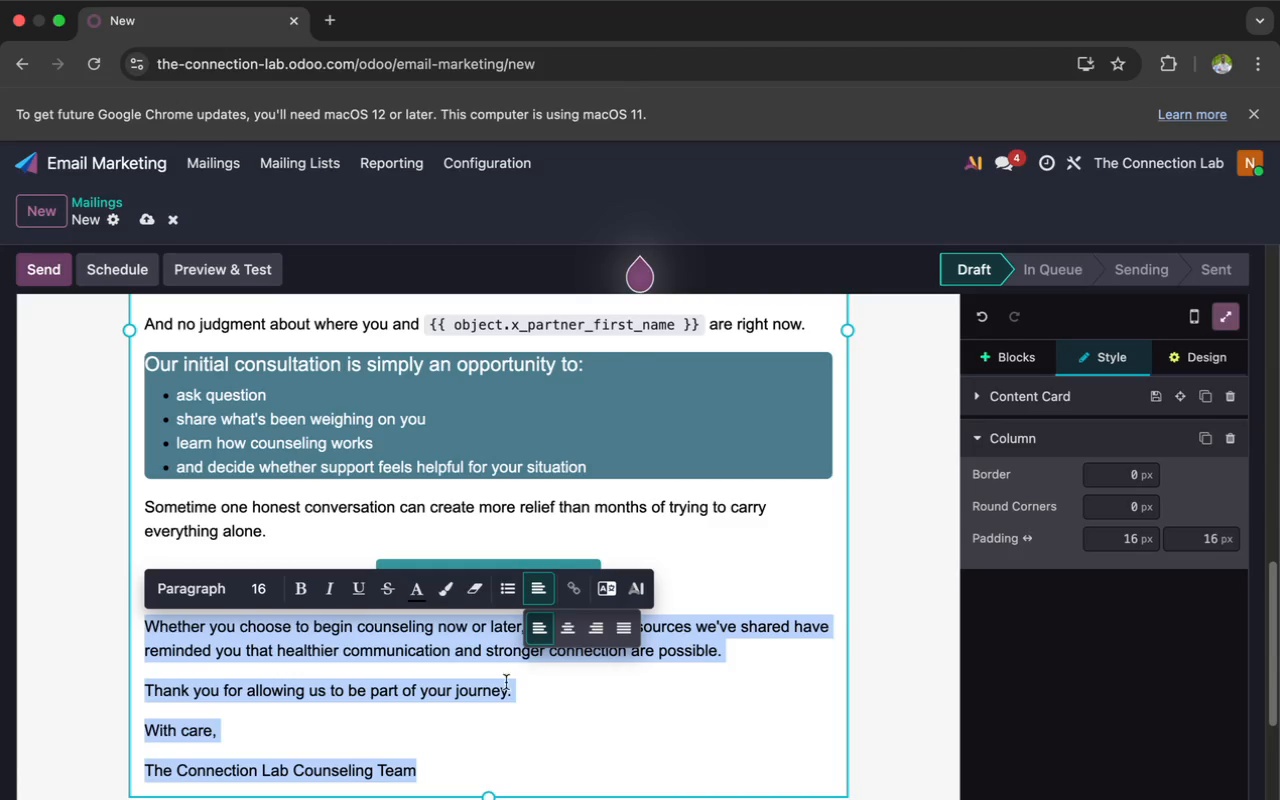 
left_click([483, 720])
 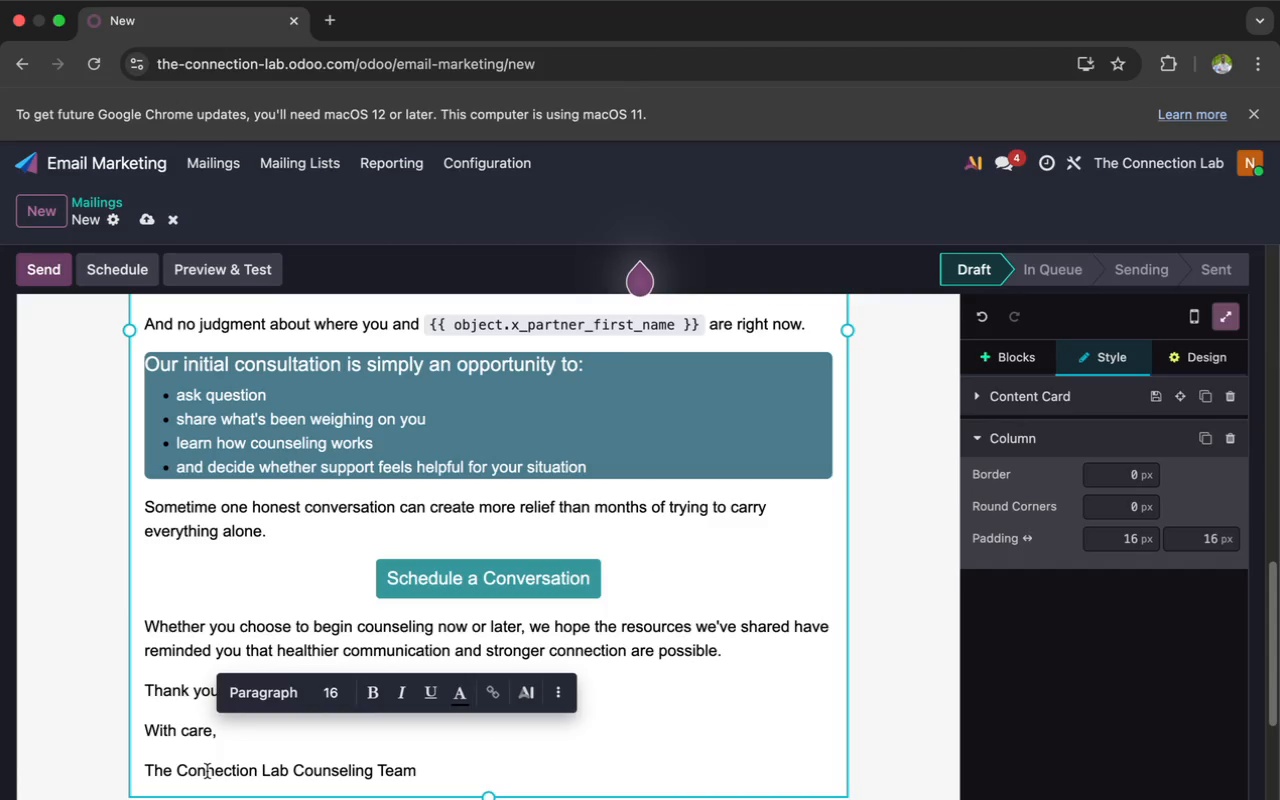 
left_click([151, 770])
 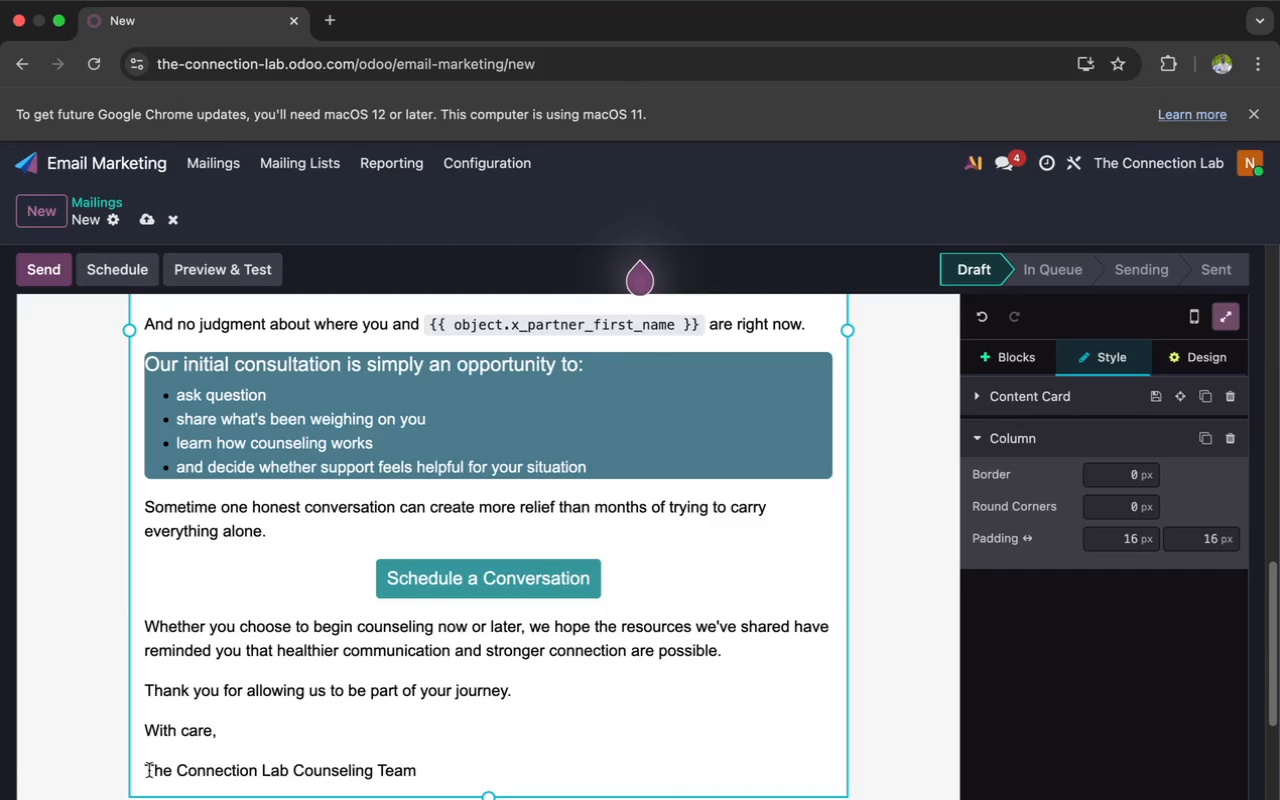 
left_click([145, 769])
 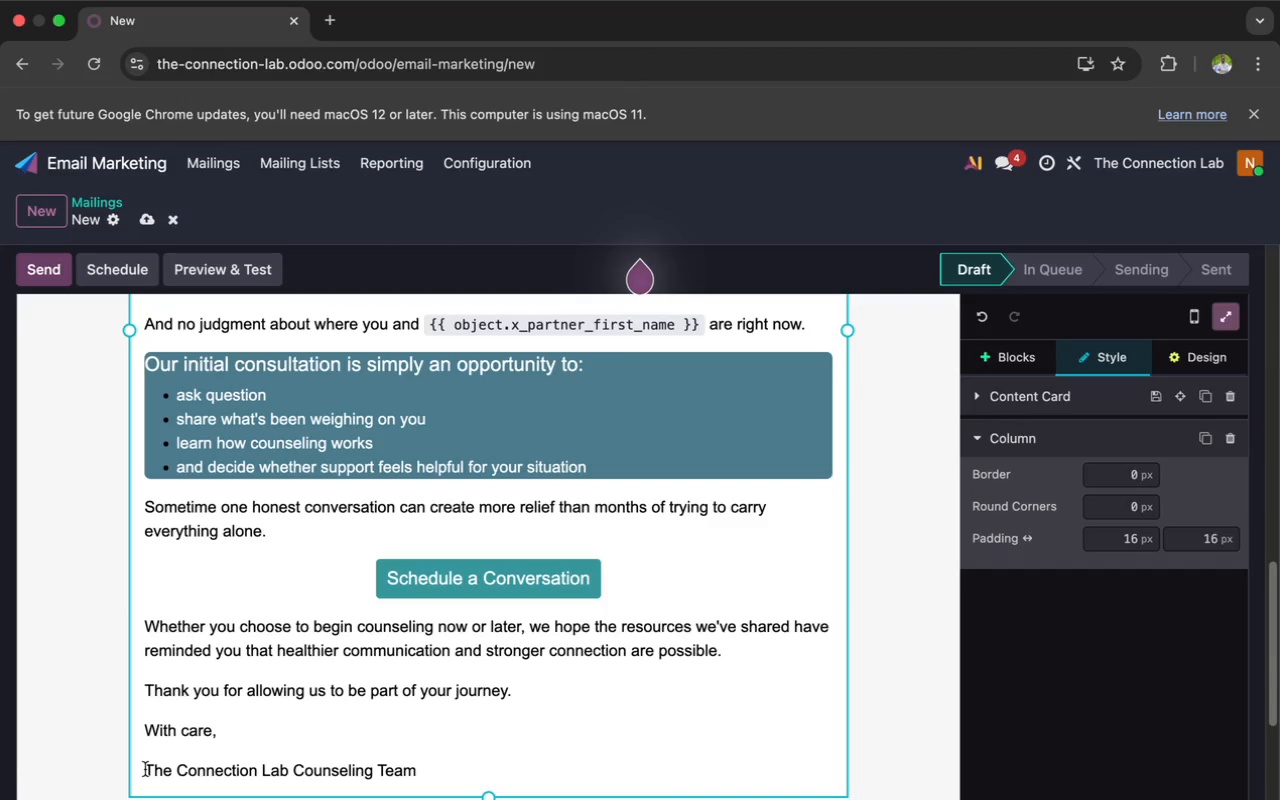 
key(Backspace)
 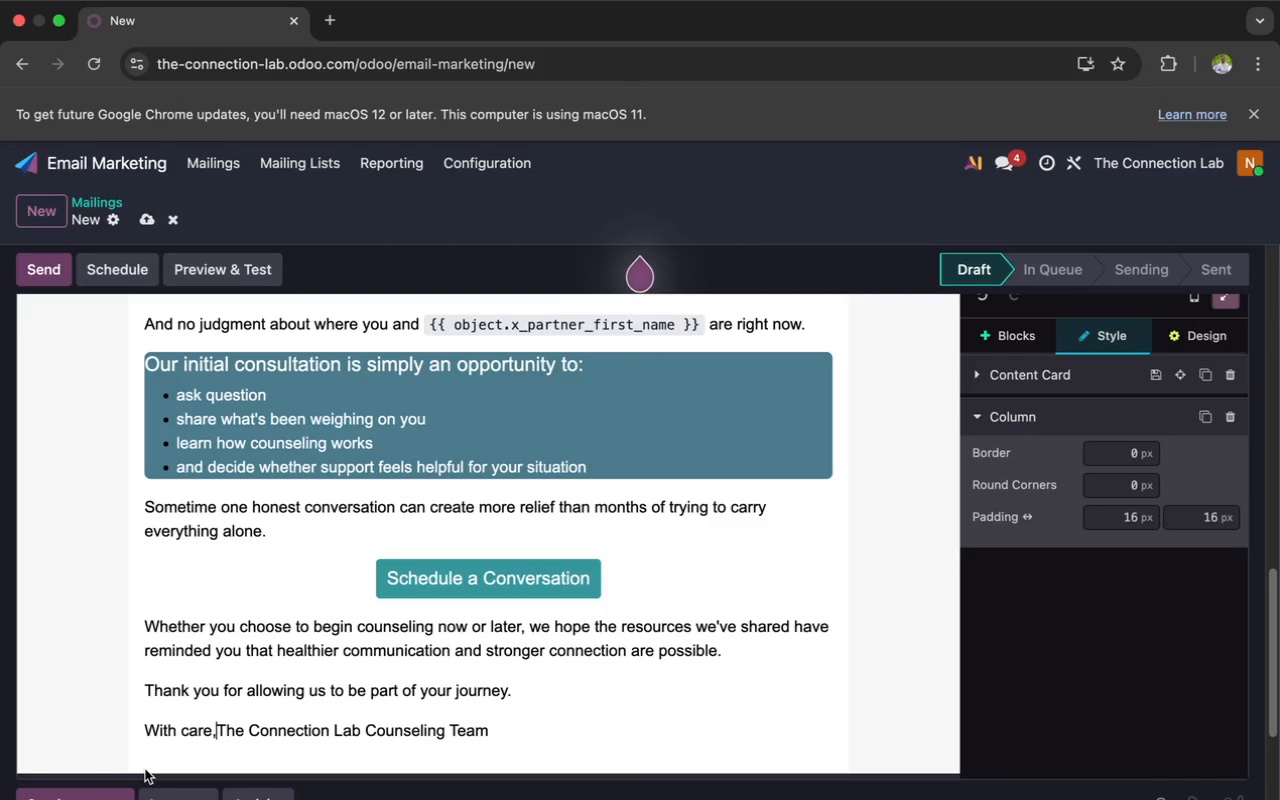 
hold_key(key=Space, duration=1.5)
 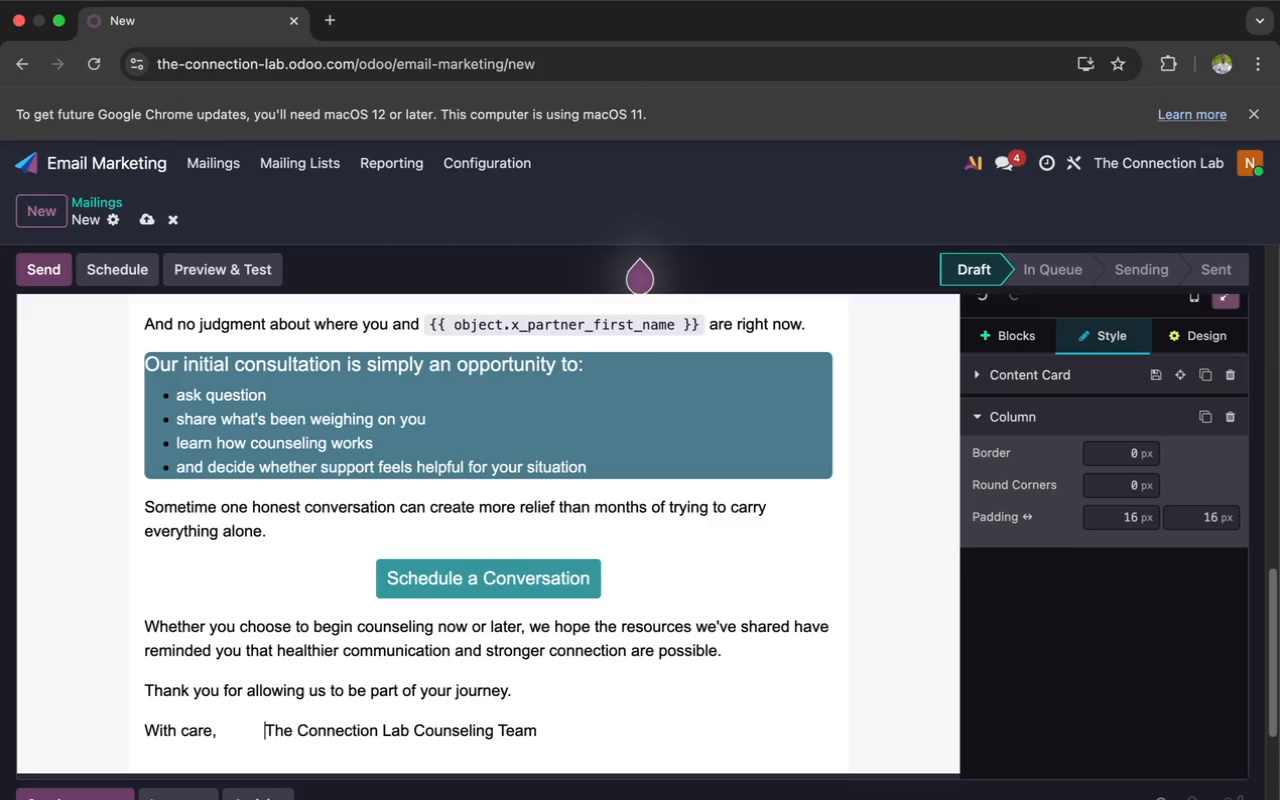 
hold_key(key=Space, duration=1.5)
 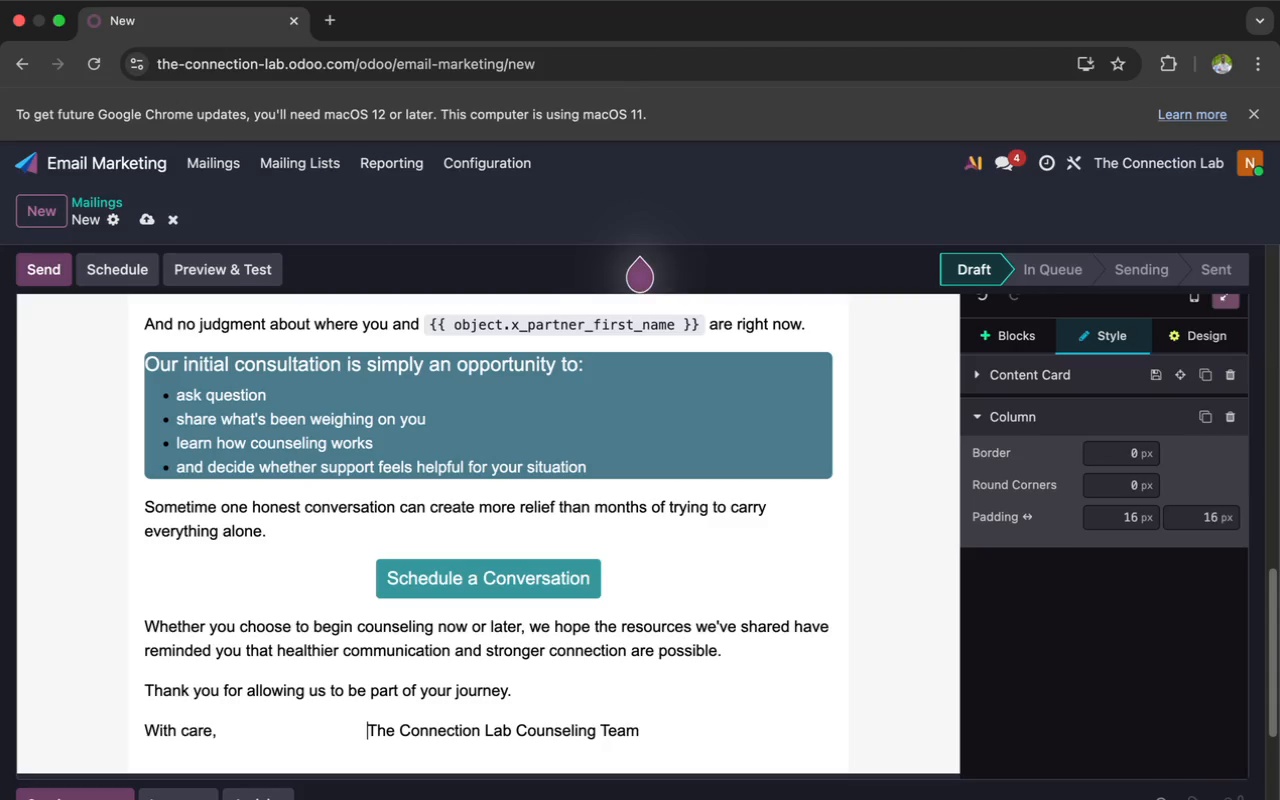 
hold_key(key=Space, duration=1.5)
 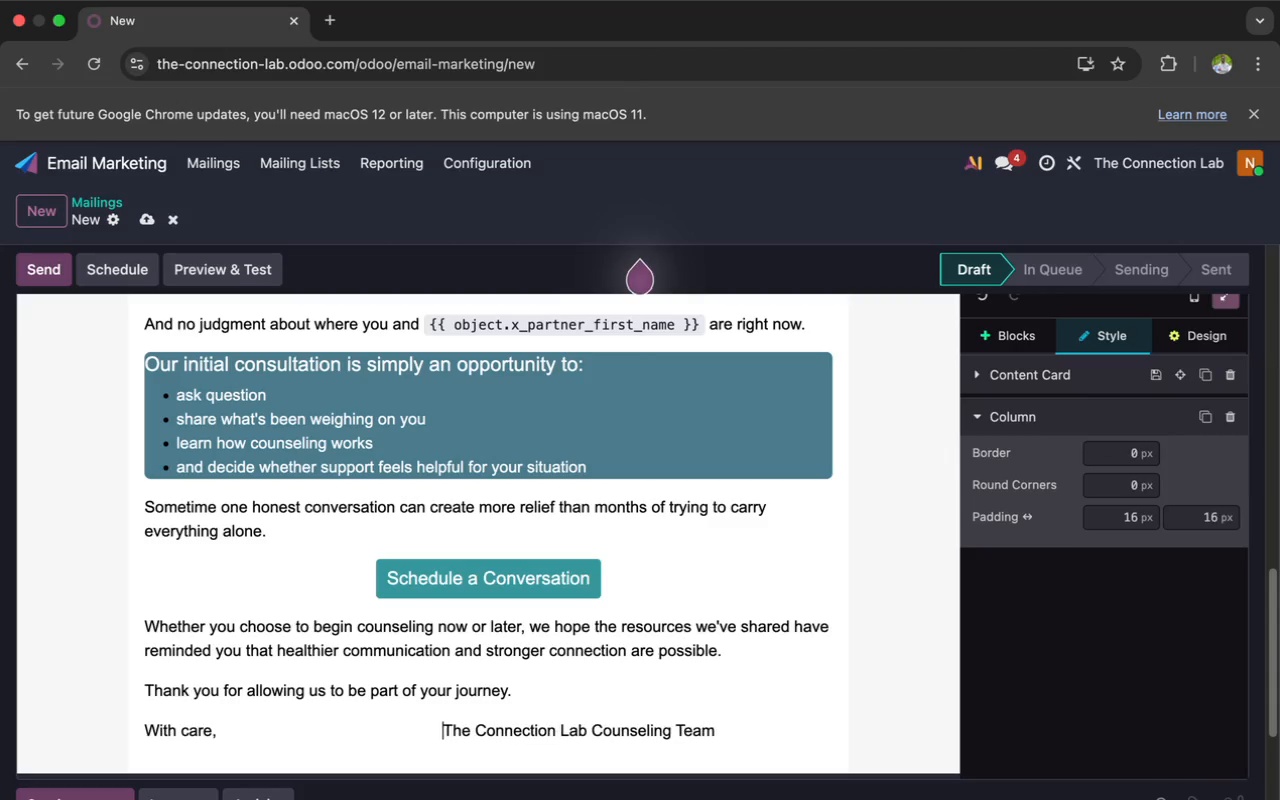 
hold_key(key=Space, duration=1.5)
 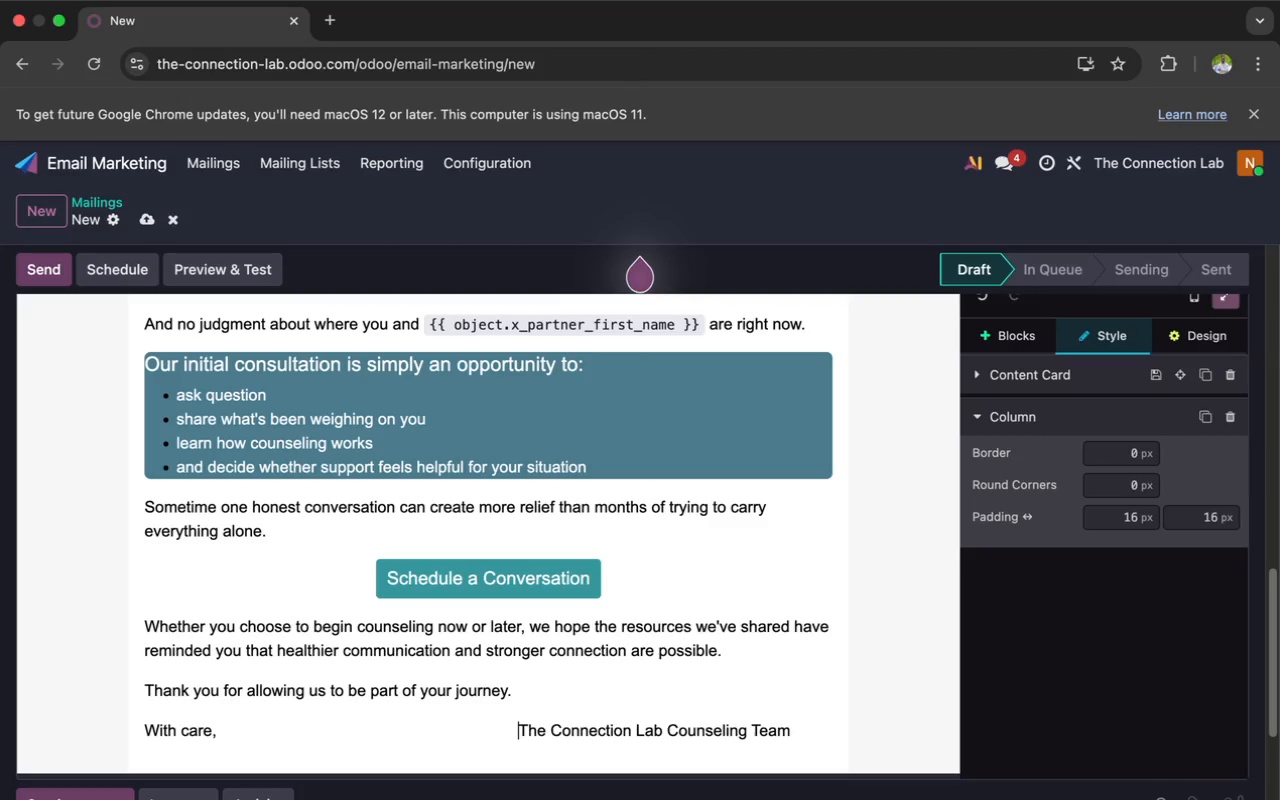 
hold_key(key=Space, duration=1.5)
 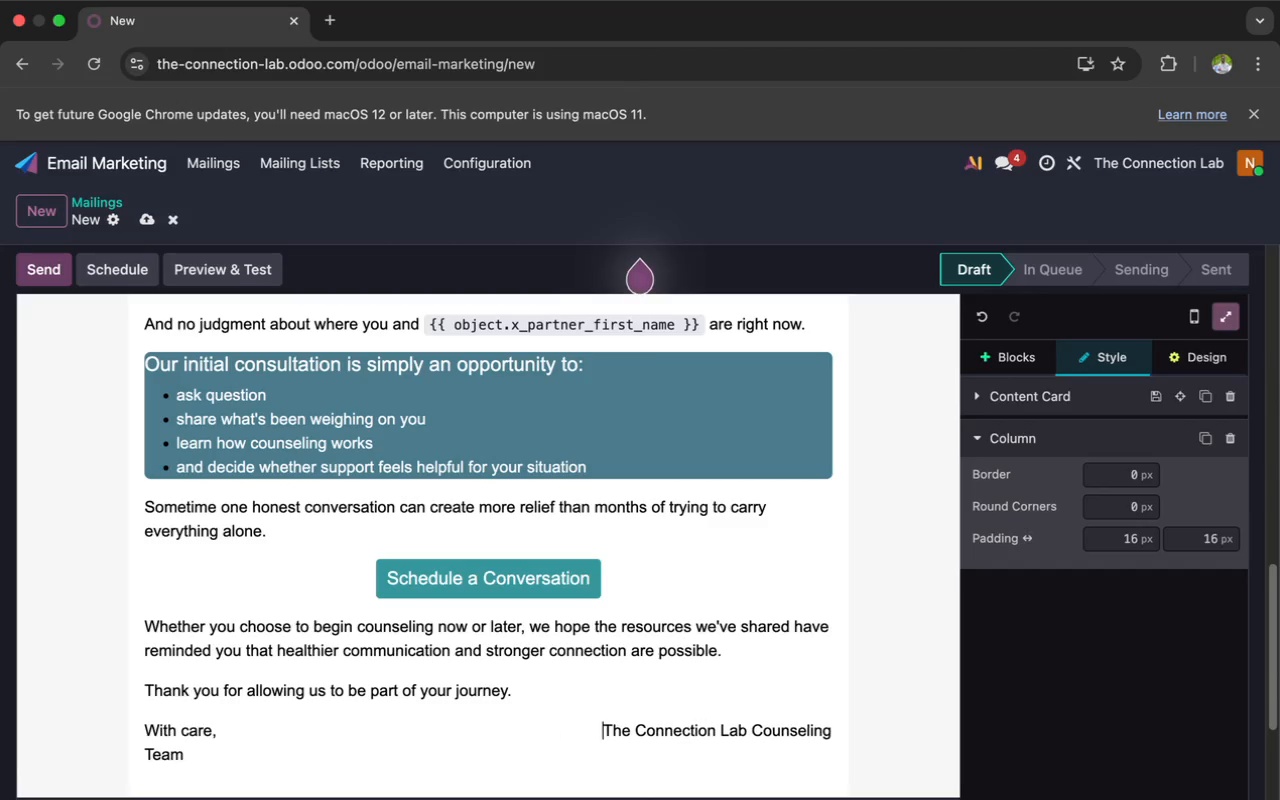 
hold_key(key=Space, duration=1.5)
 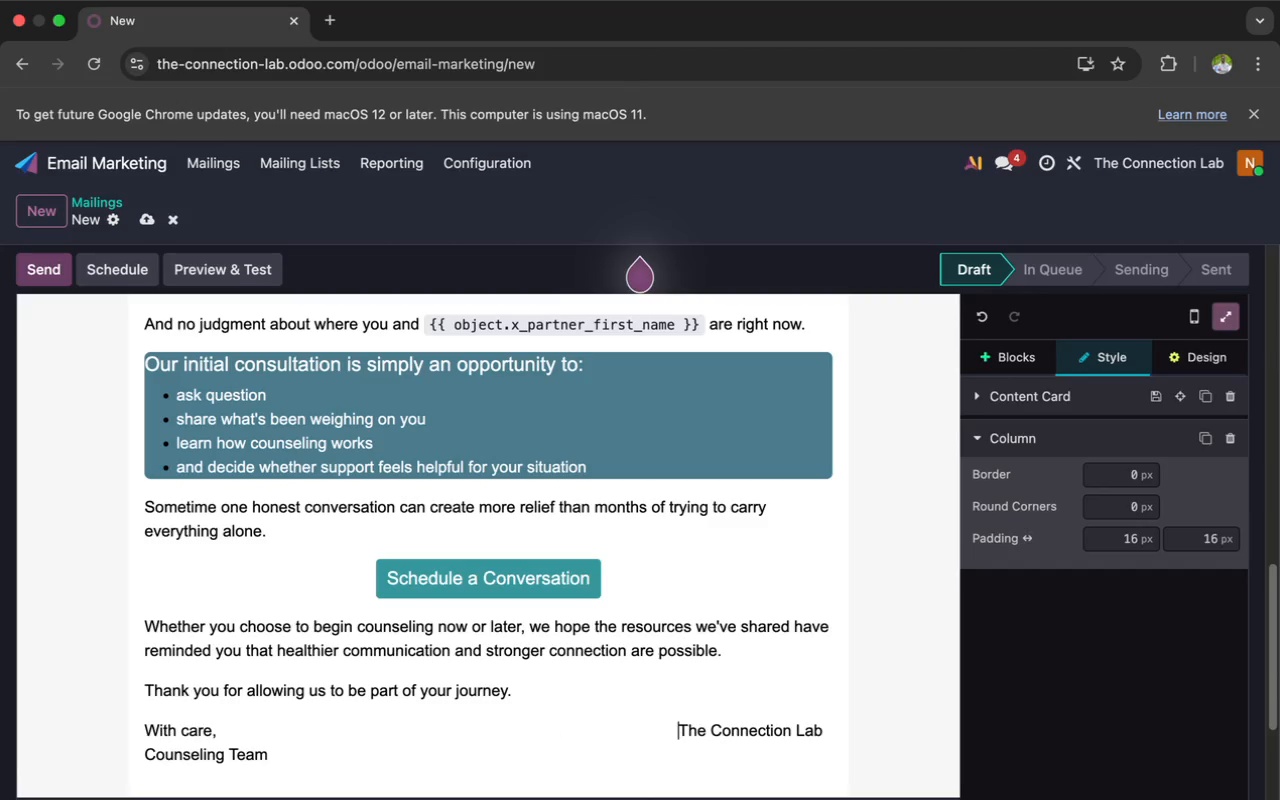 
hold_key(key=Space, duration=1.41)
 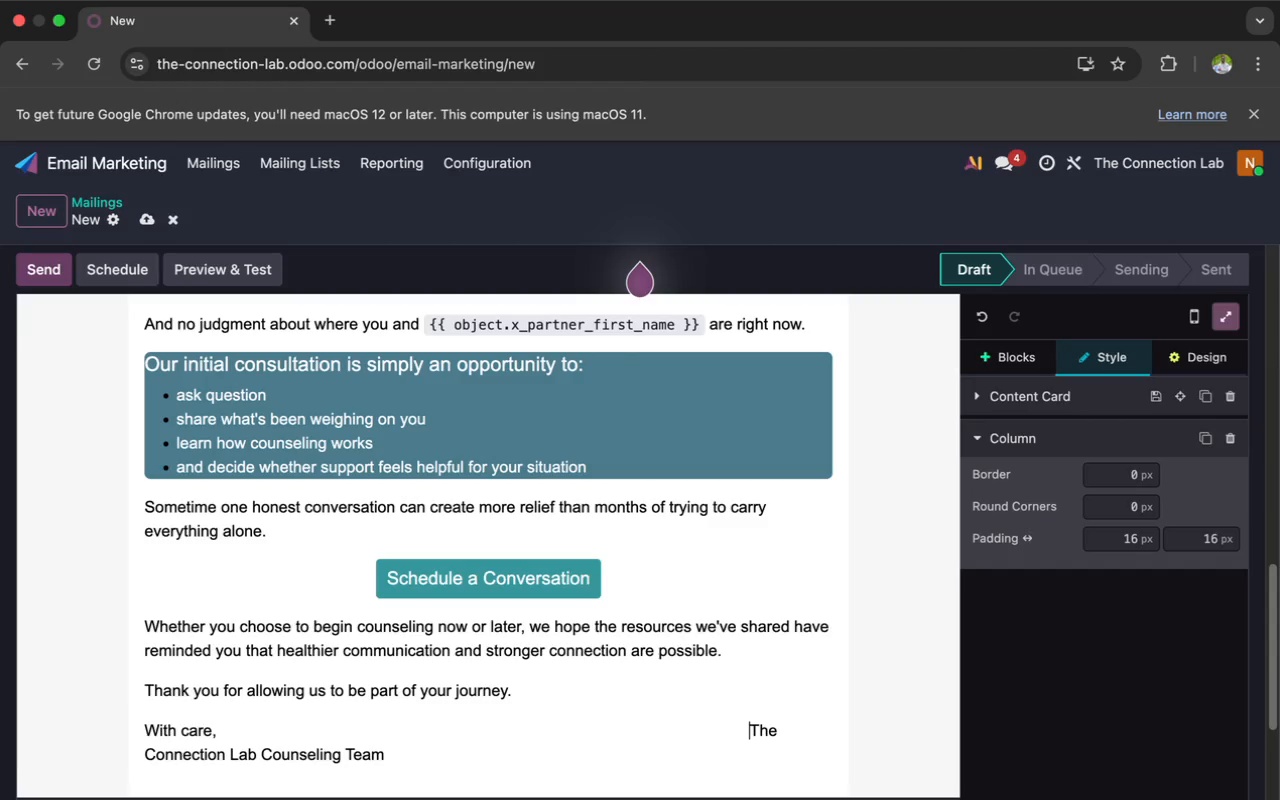 
key(Space)
 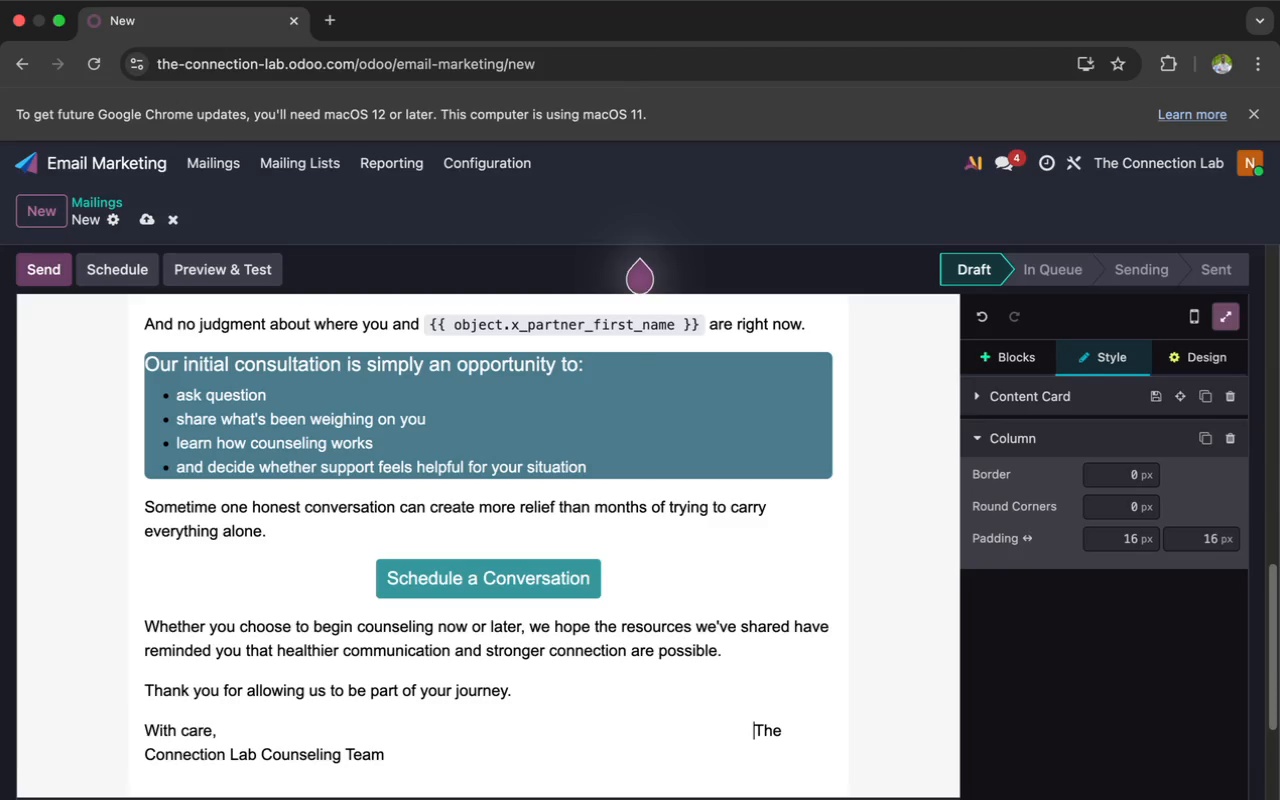 
key(Space)
 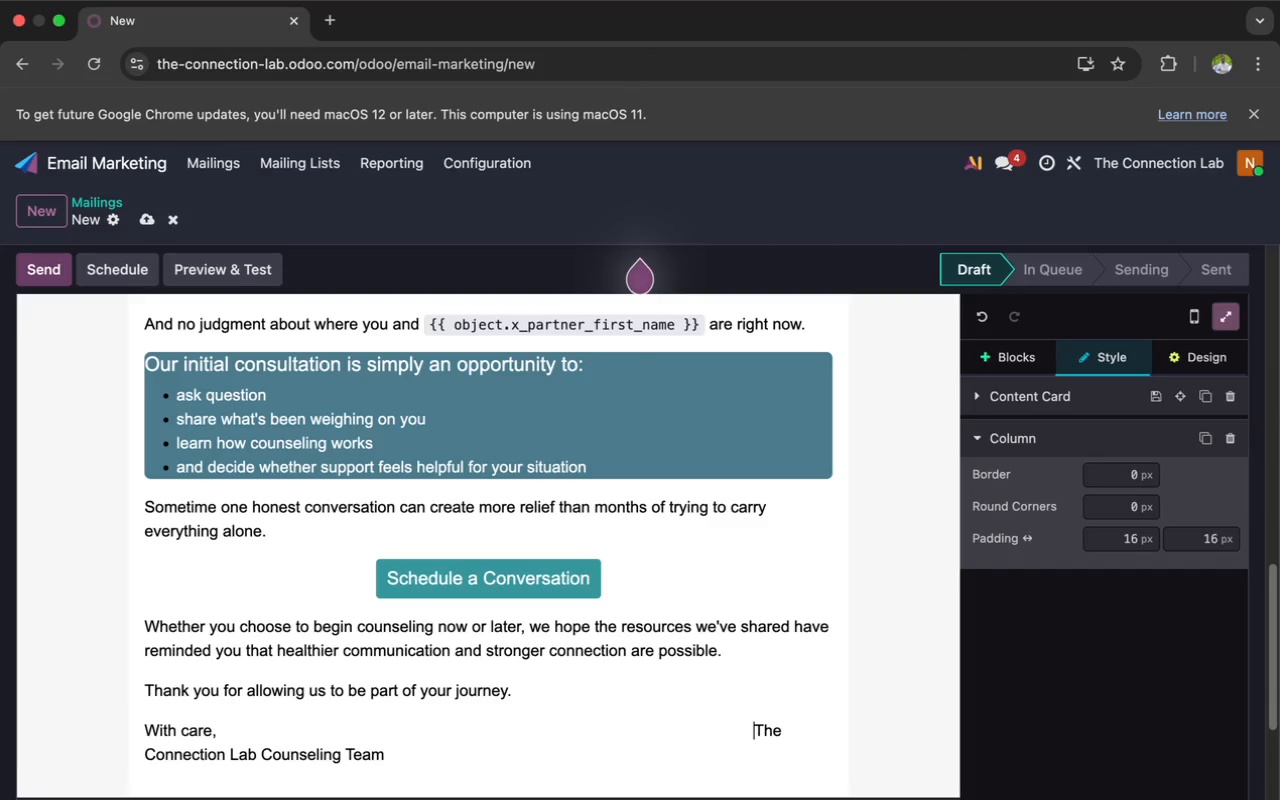 
key(Space)
 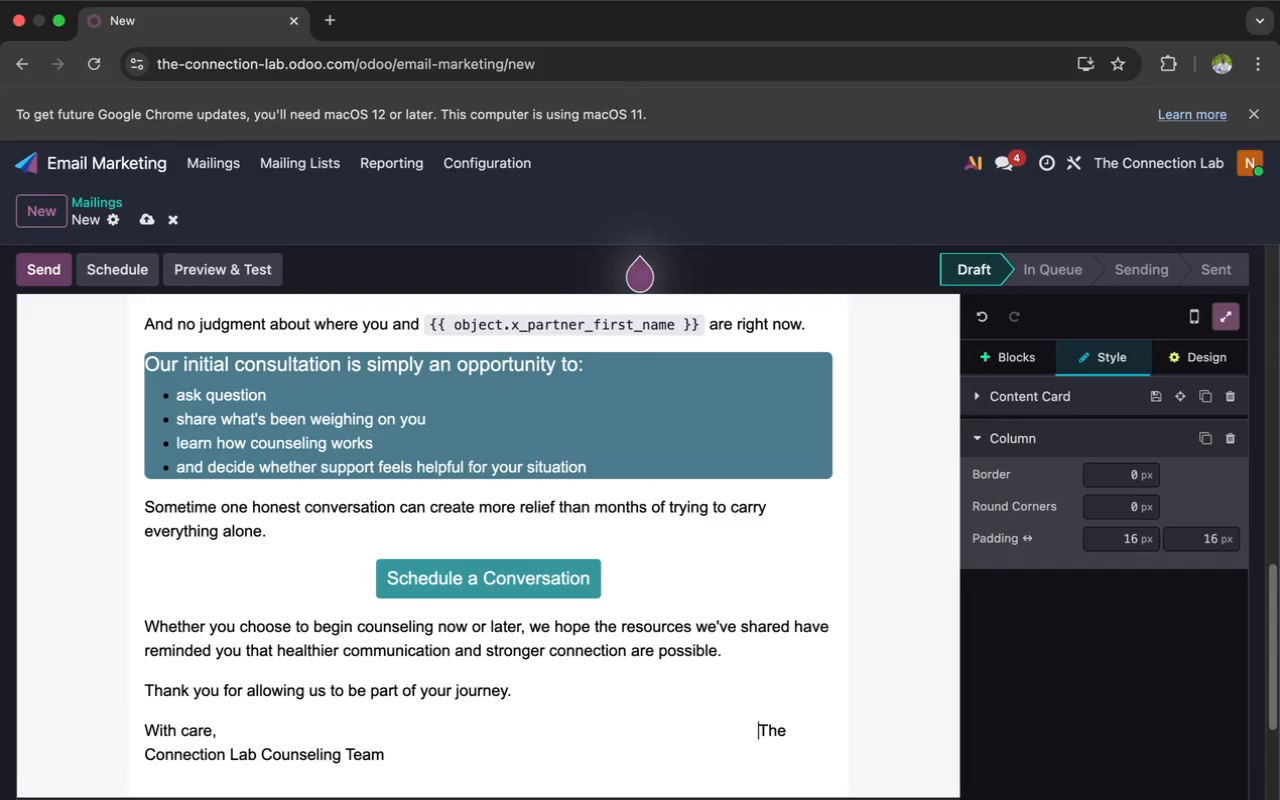 
key(Space)
 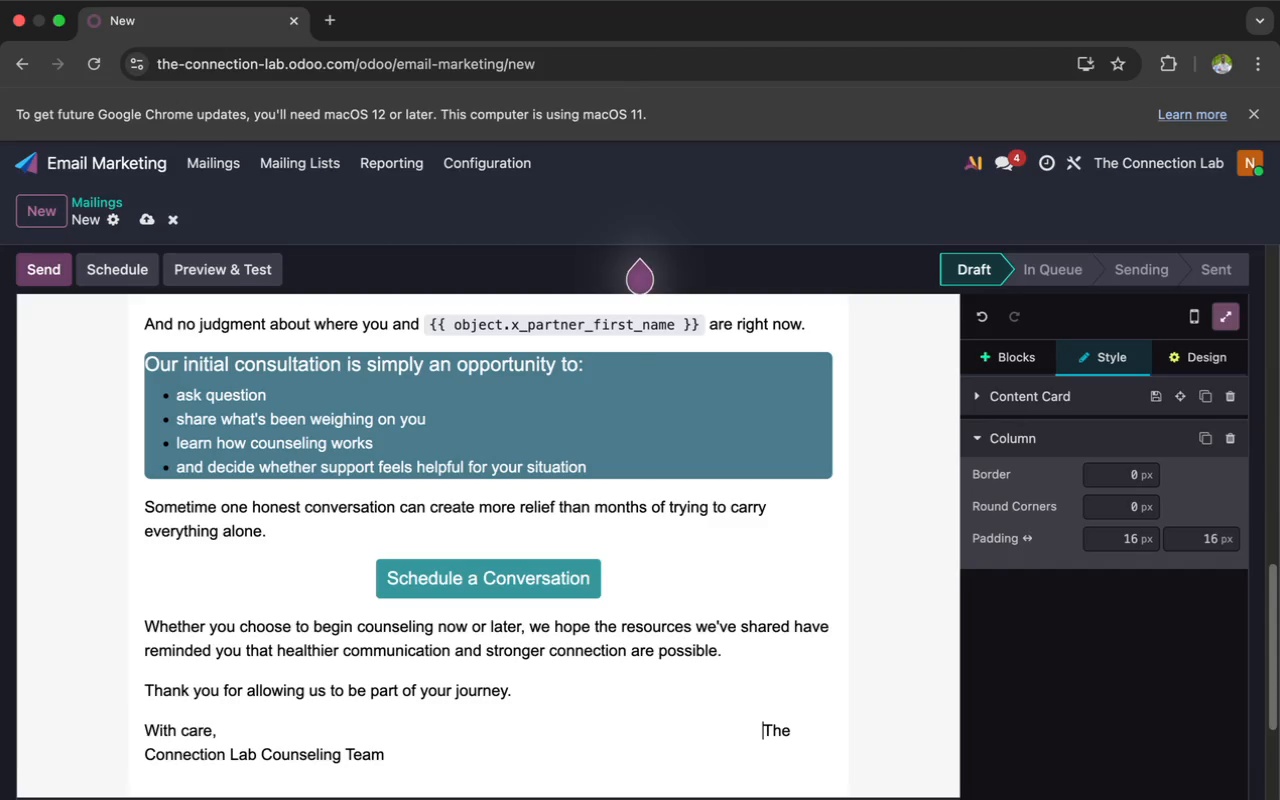 
key(Space)
 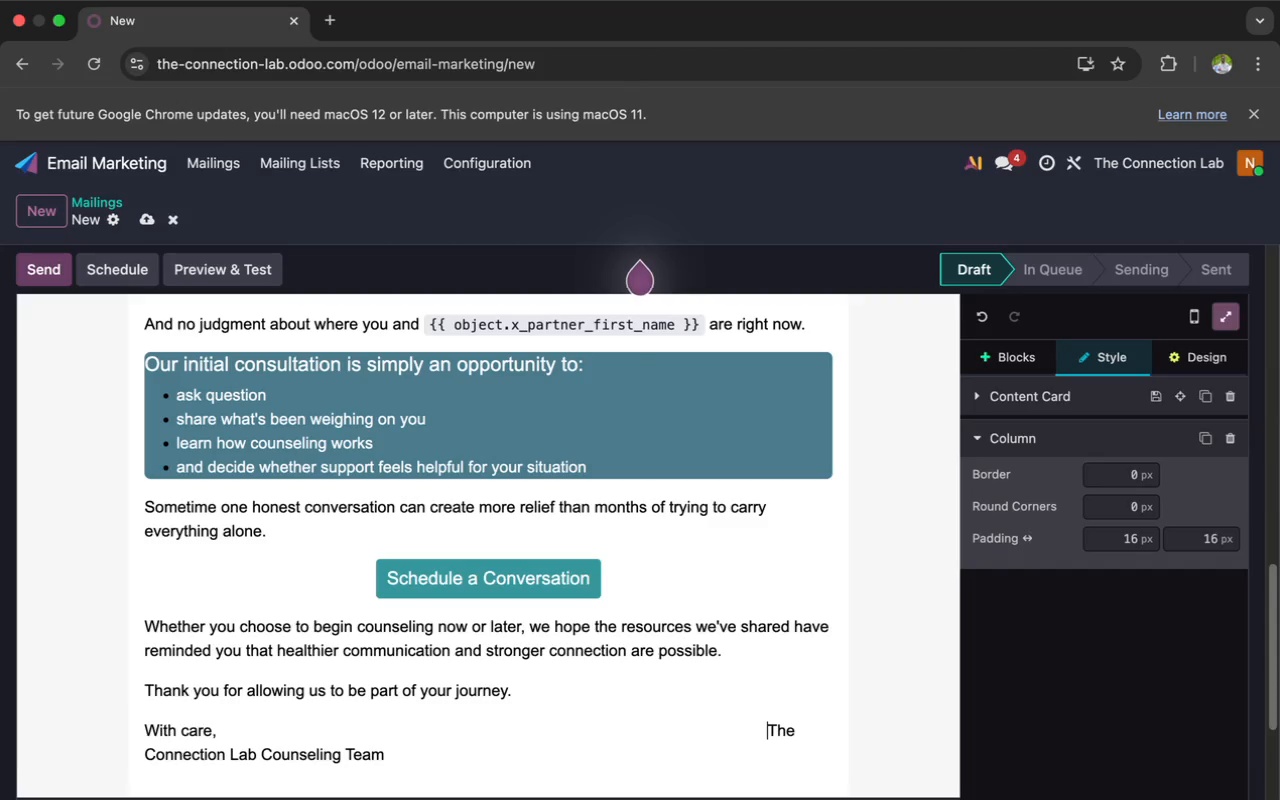 
key(Space)
 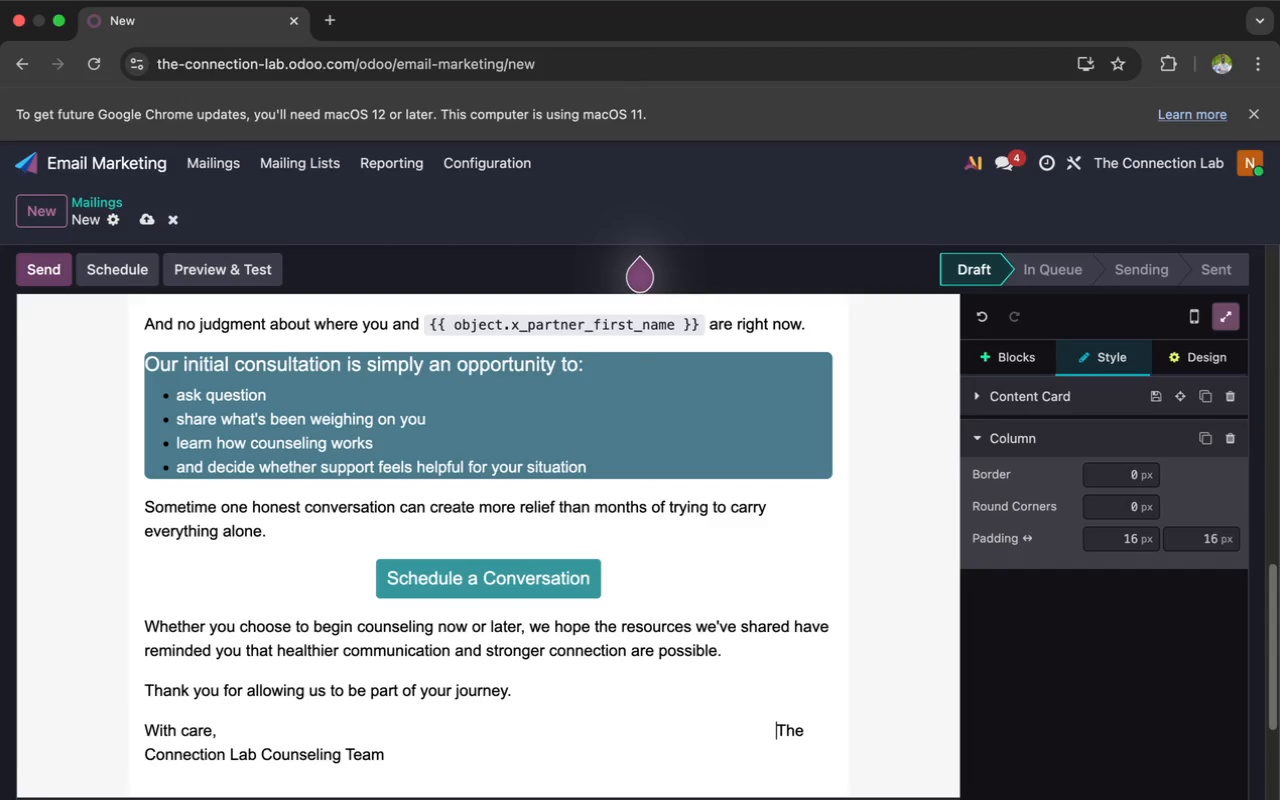 
key(Space)
 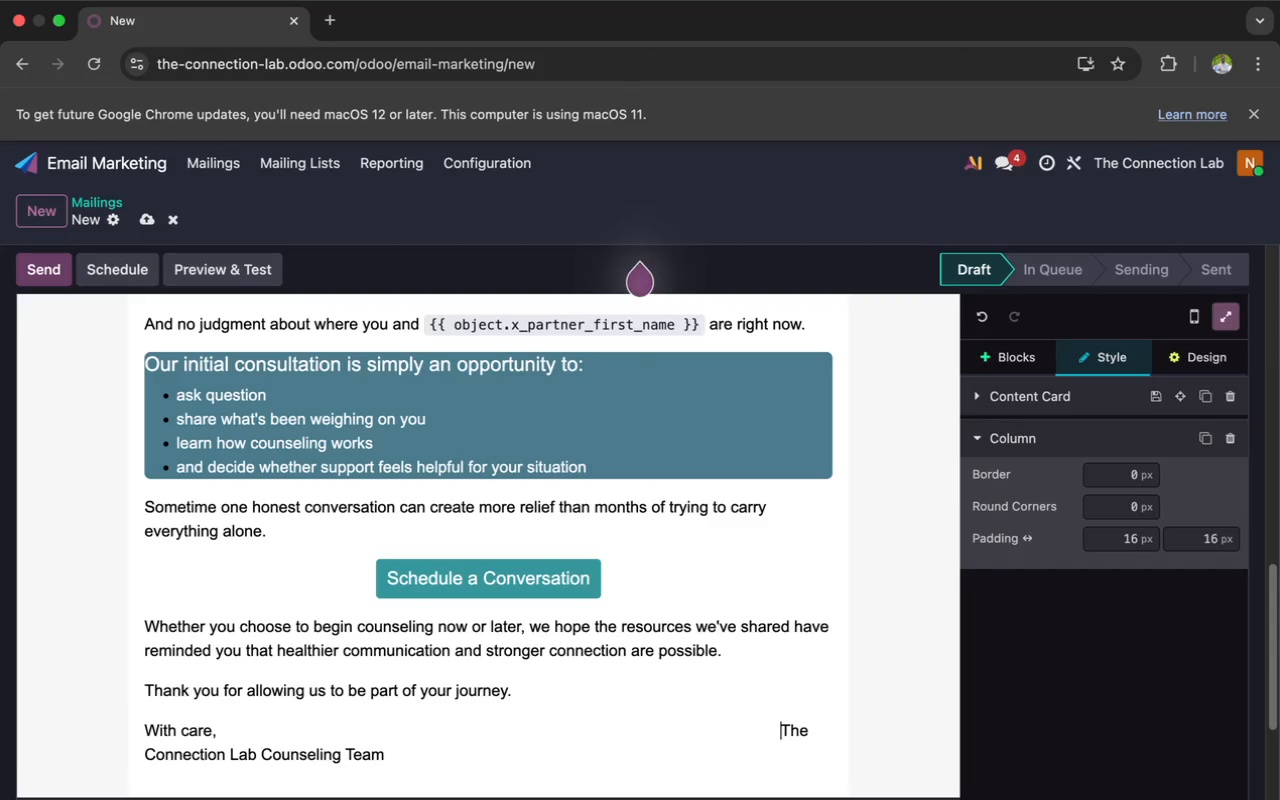 
key(Space)
 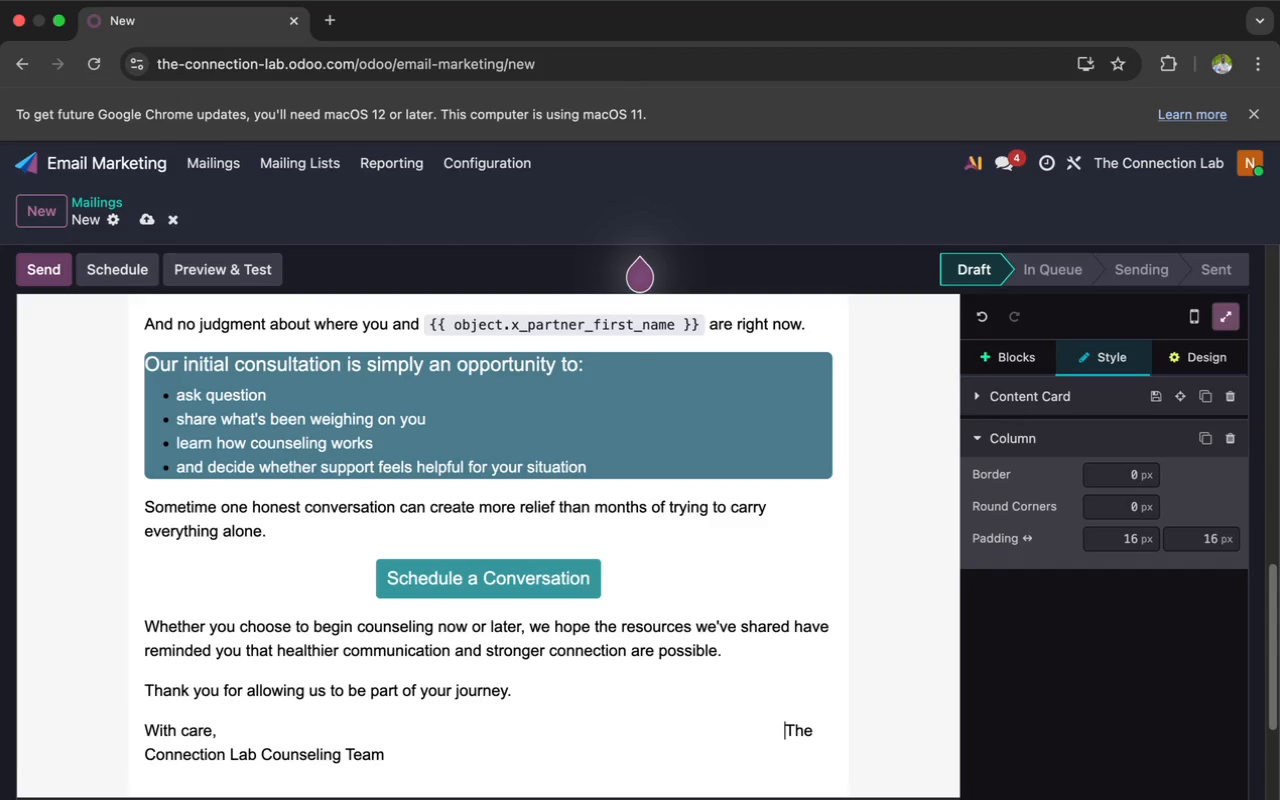 
key(Space)
 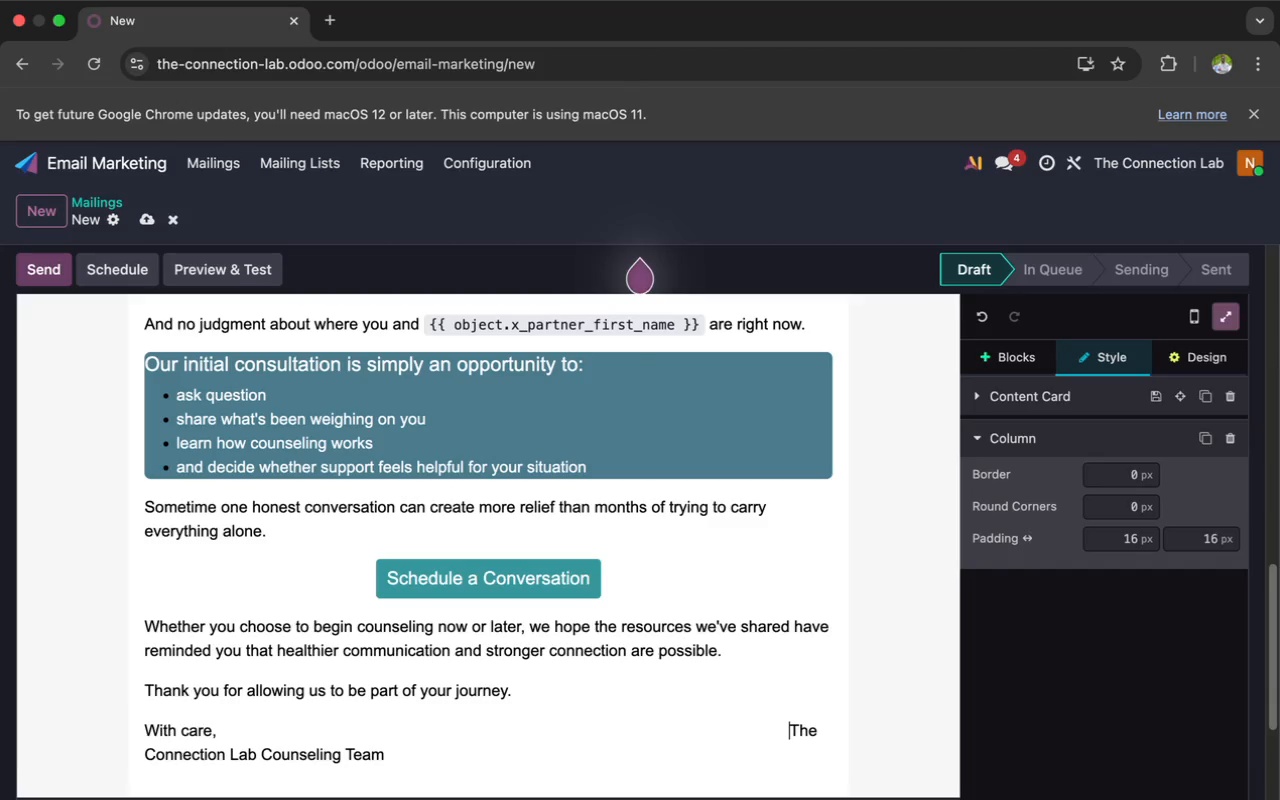 
key(Space)
 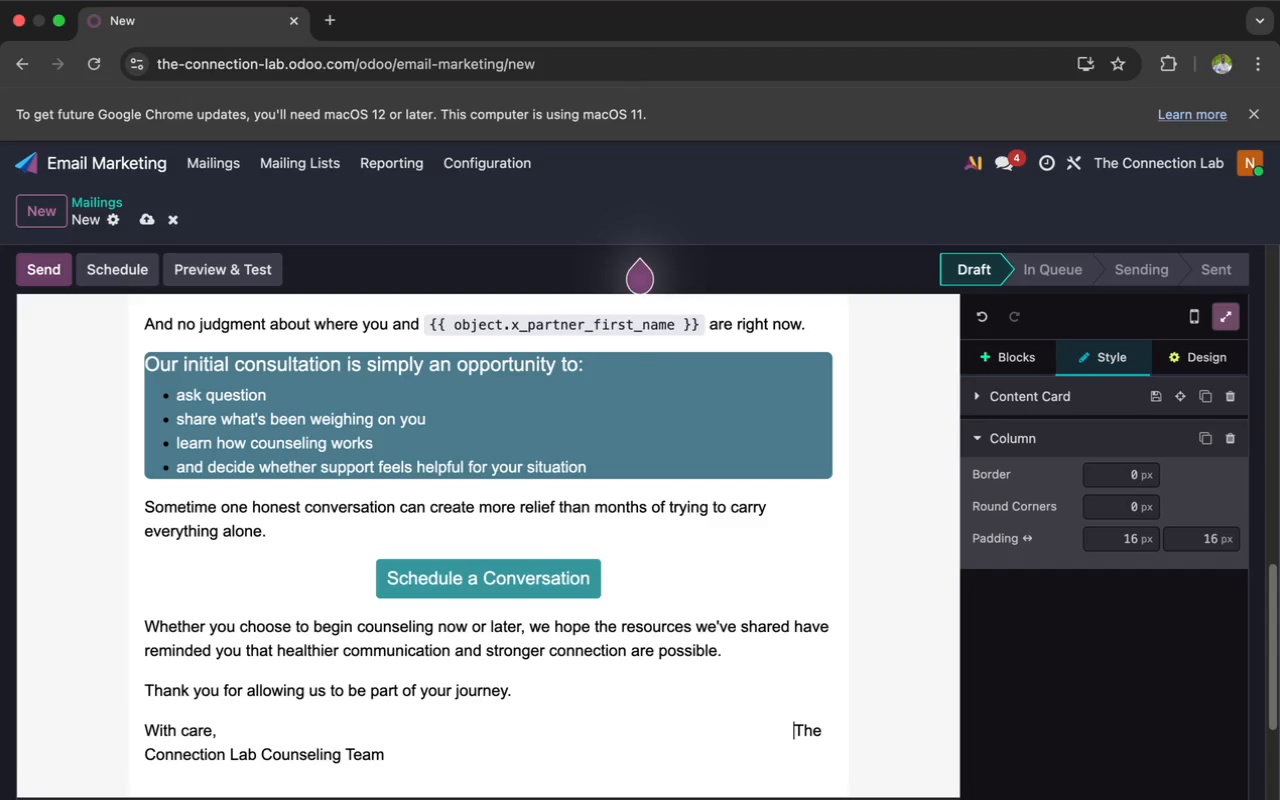 
key(Space)
 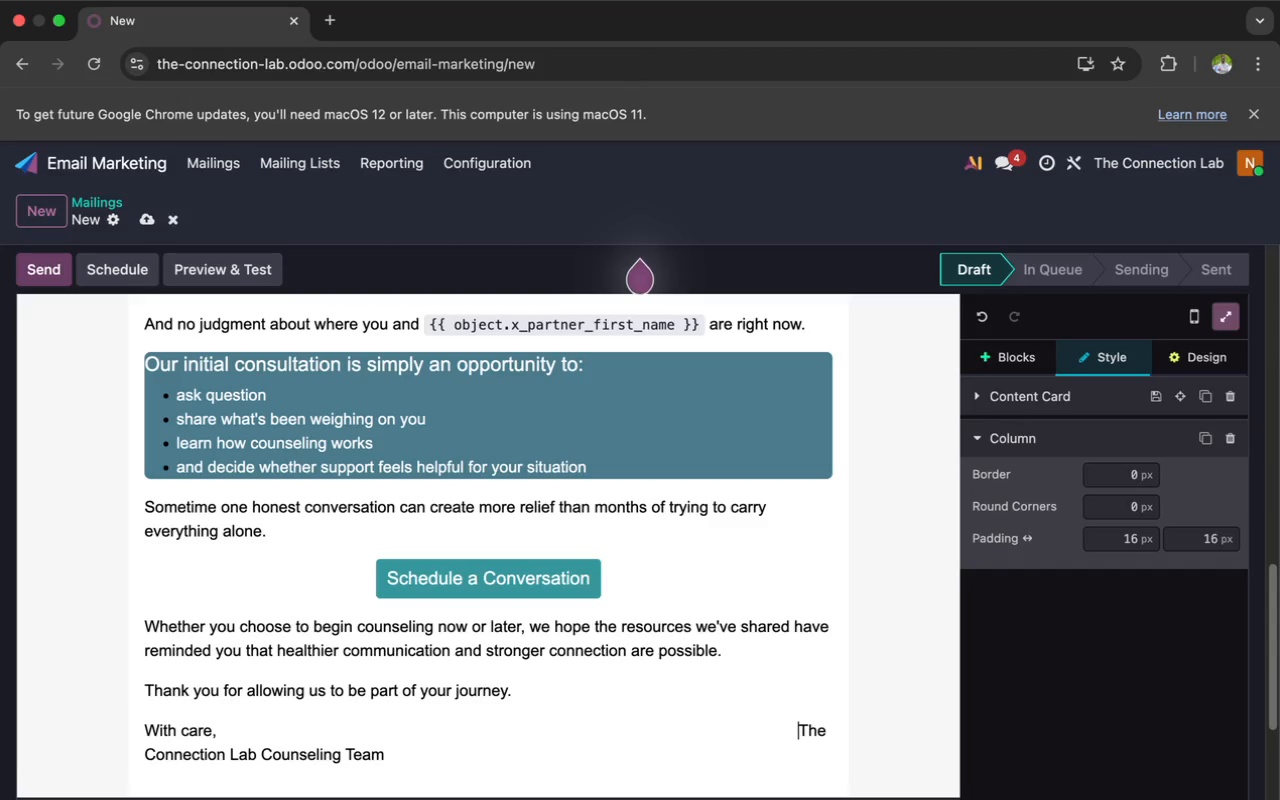 
key(Space)
 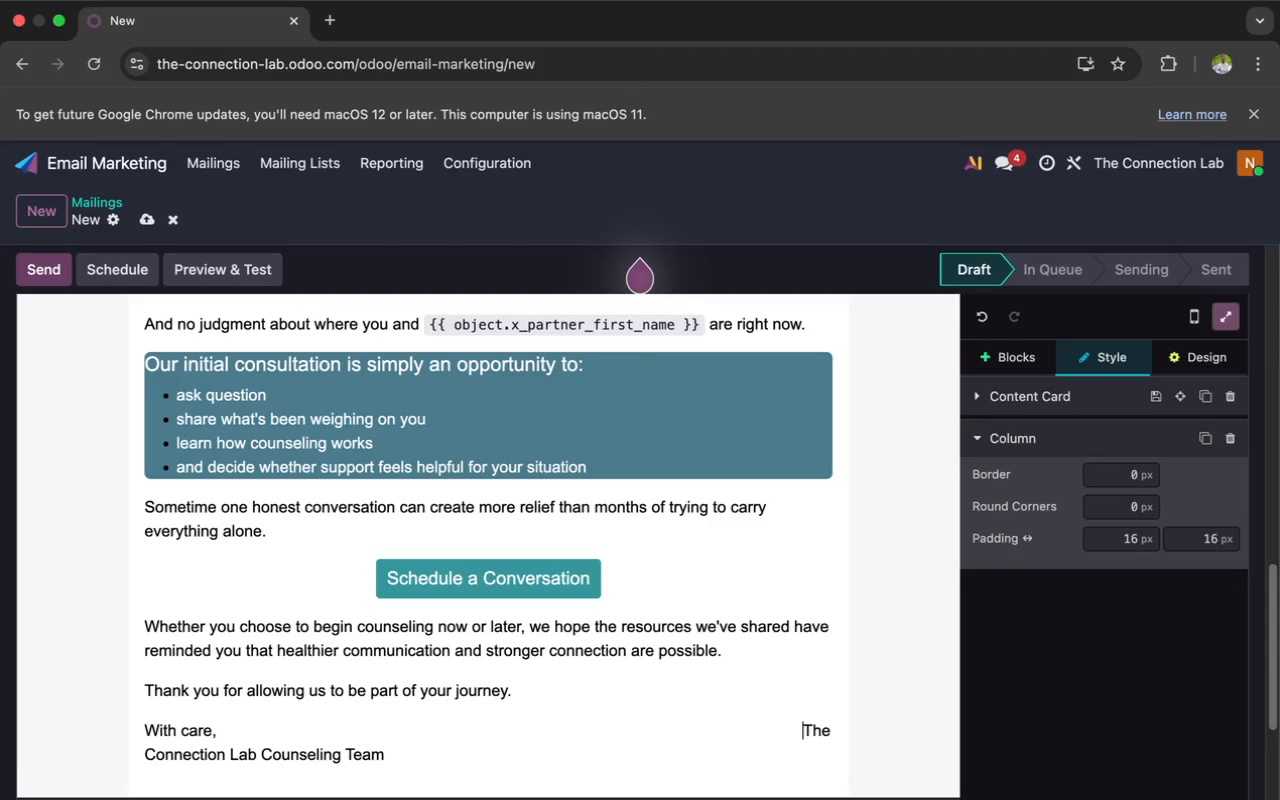 
key(Space)
 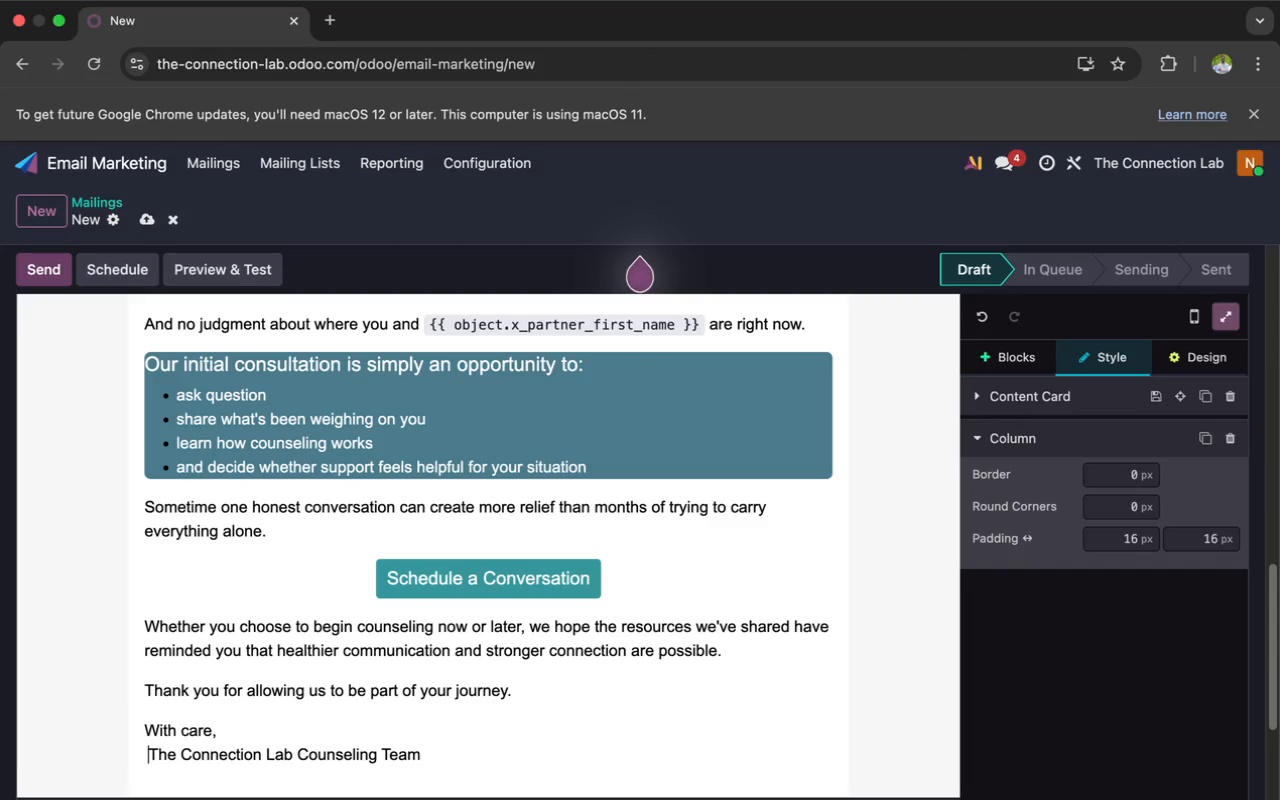 
left_click([145, 728])
 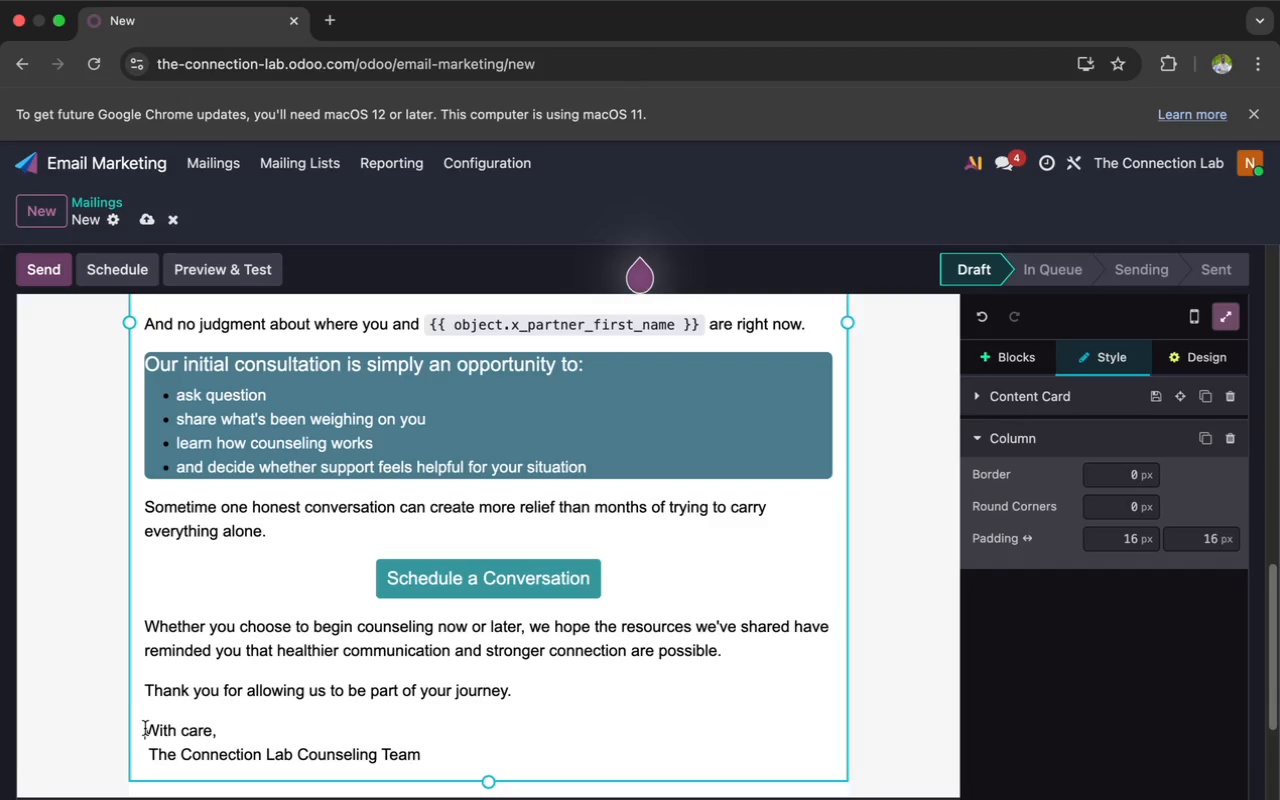 
key(Space)
 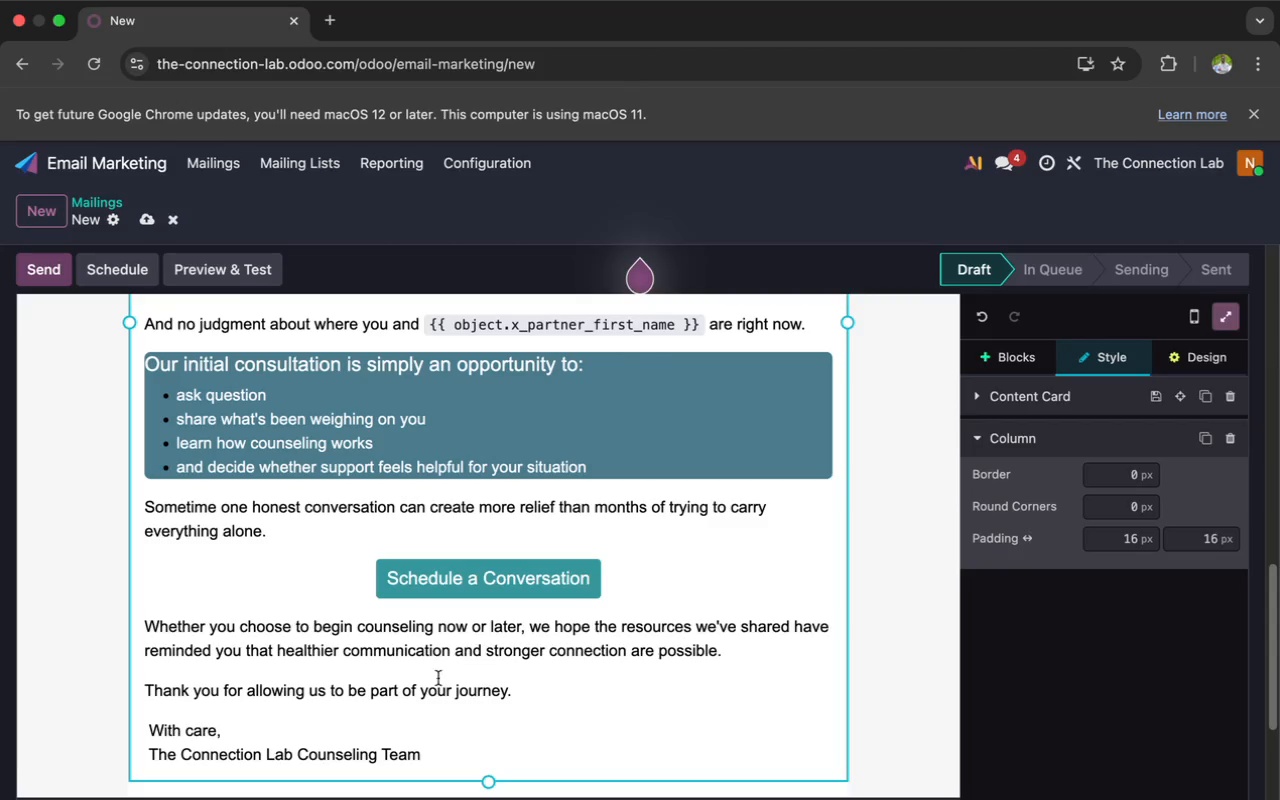 
wait(5.22)
 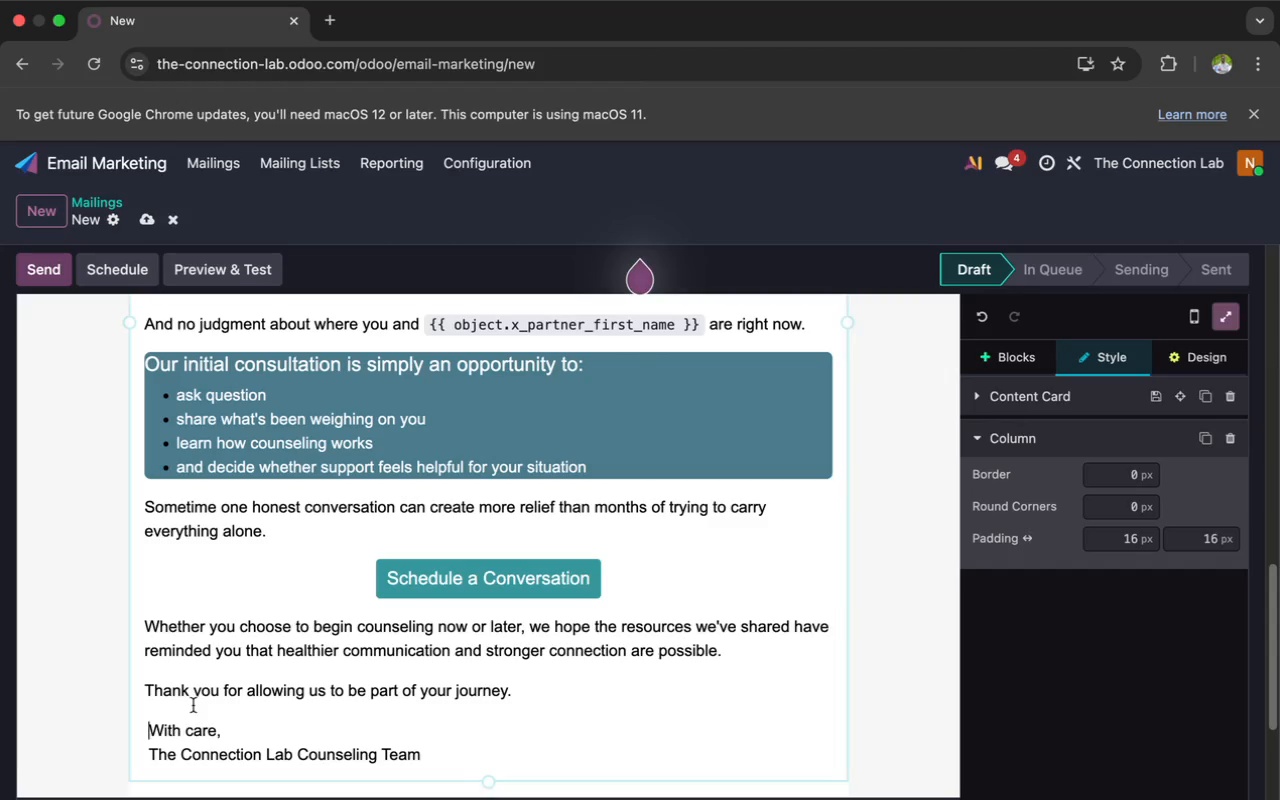 
left_click([983, 354])
 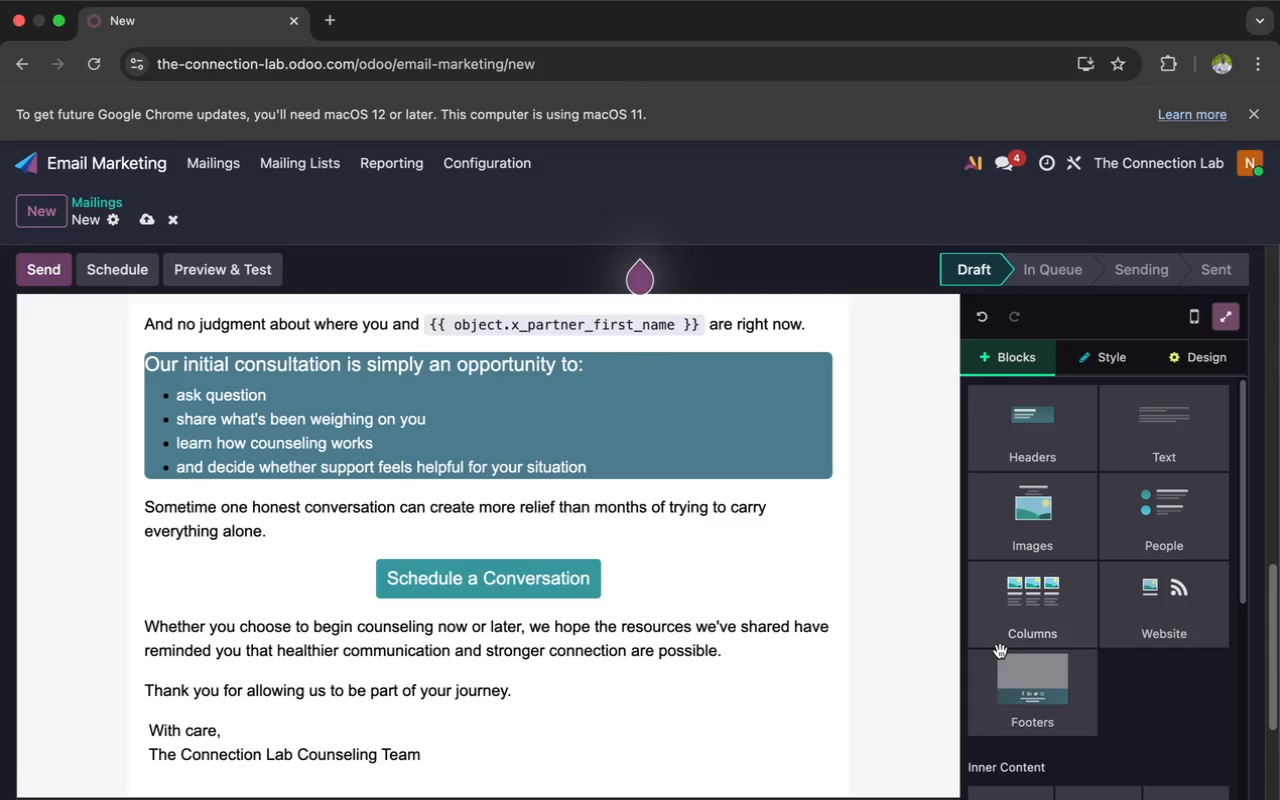 
left_click([1022, 678])
 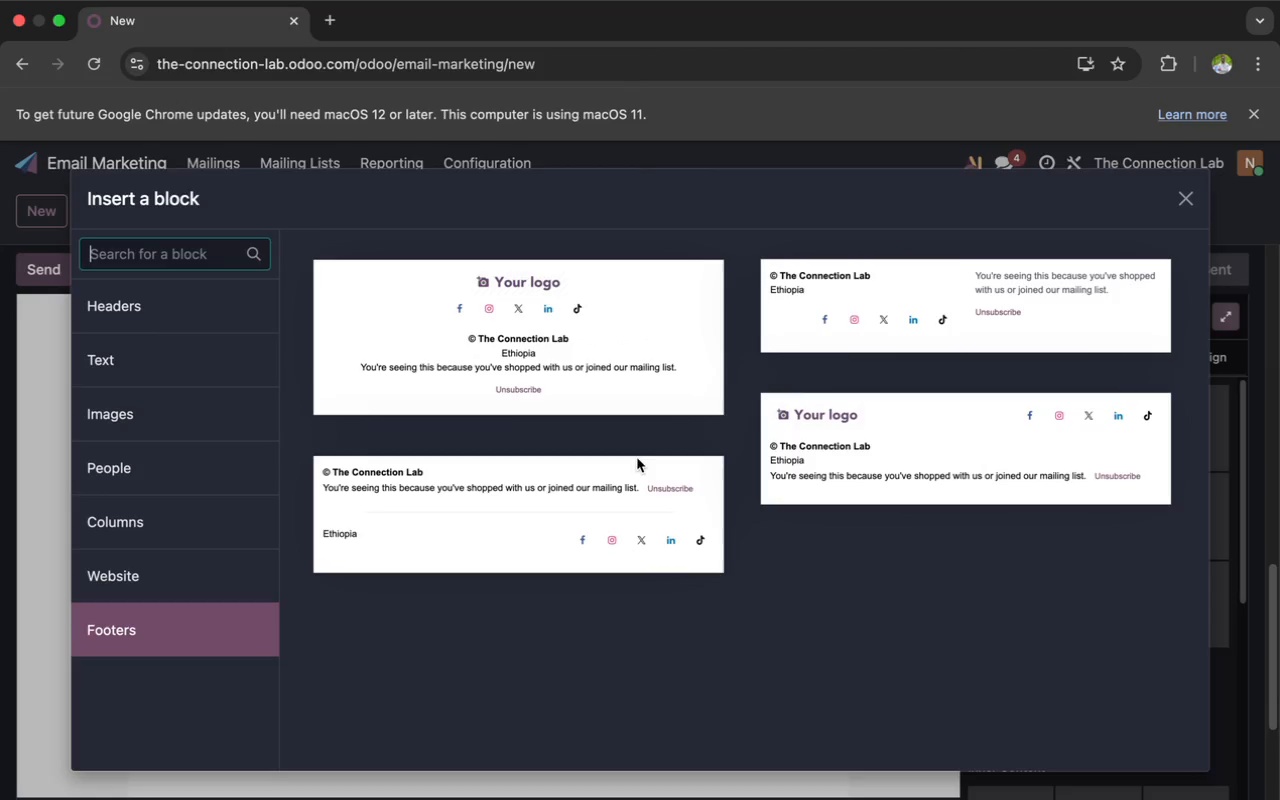 
left_click([571, 501])
 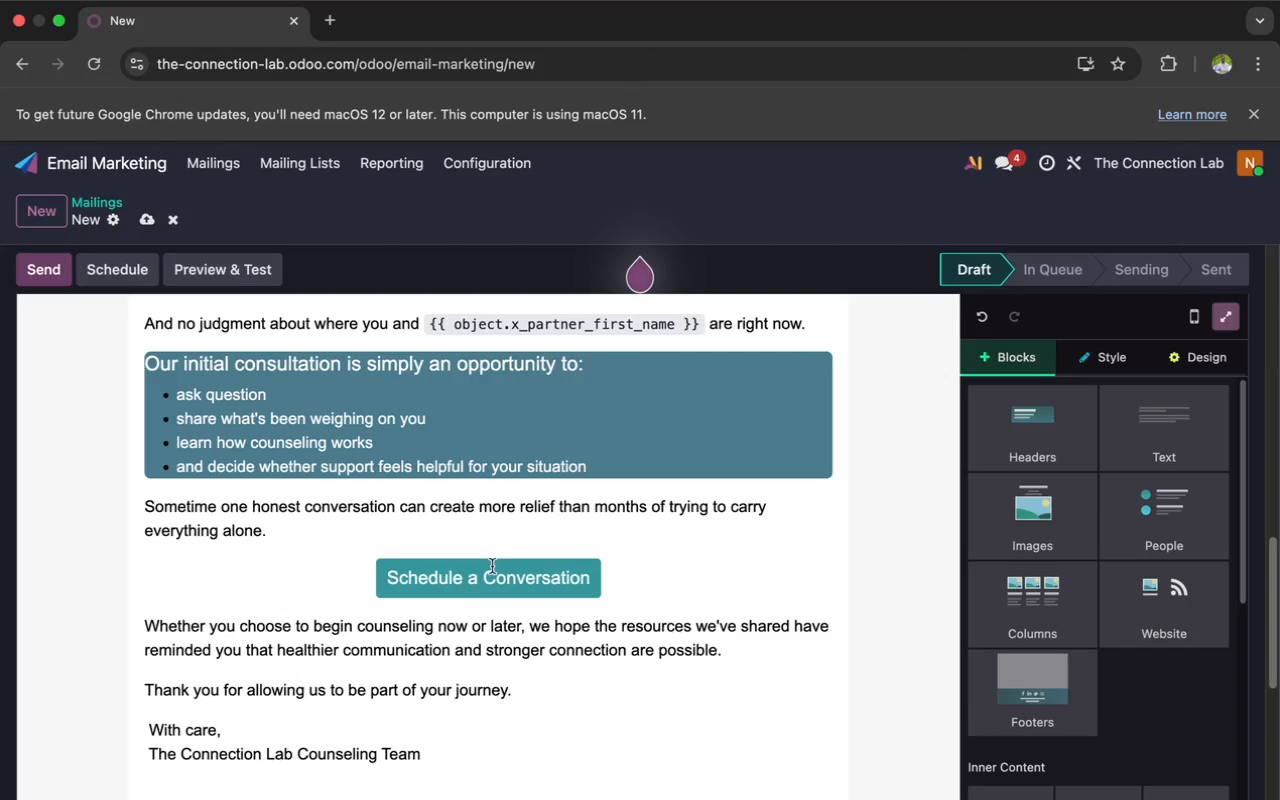 
scroll: coordinate [457, 582], scroll_direction: down, amount: 24.0
 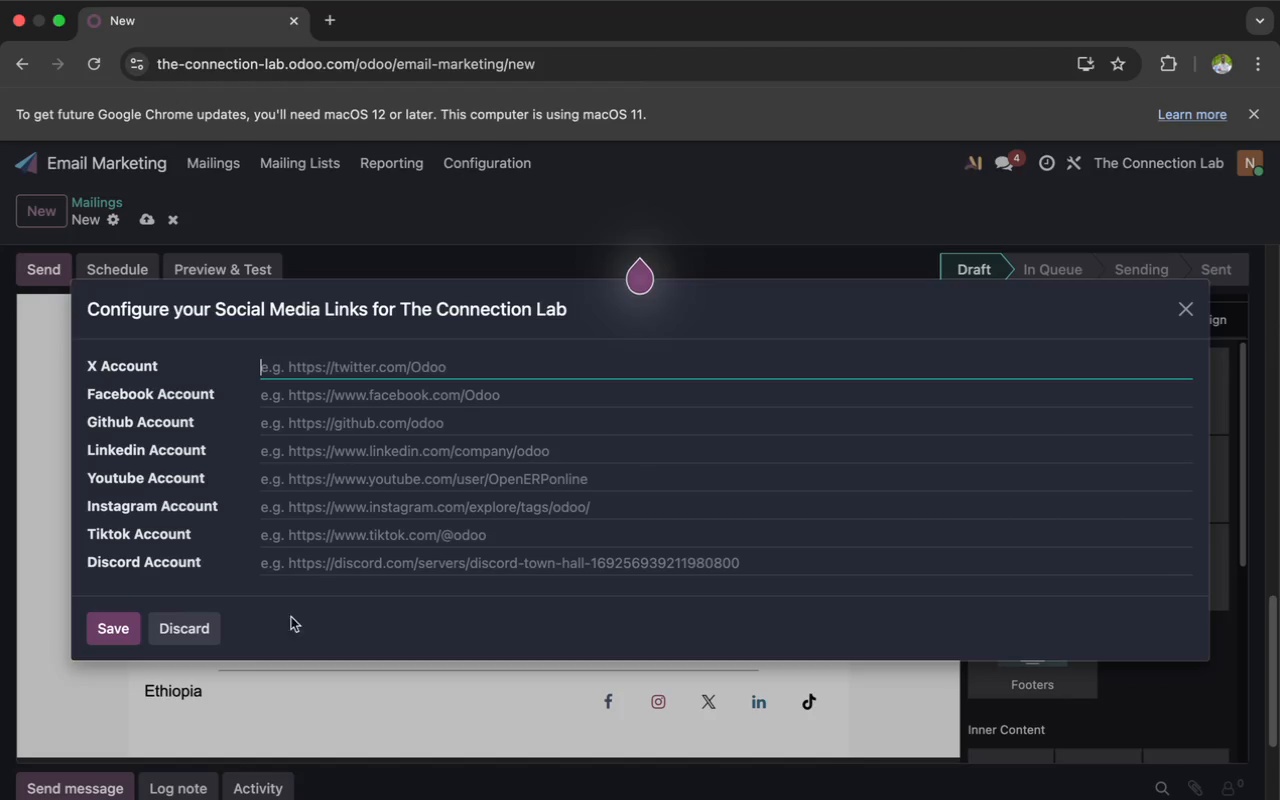 
left_click([157, 624])
 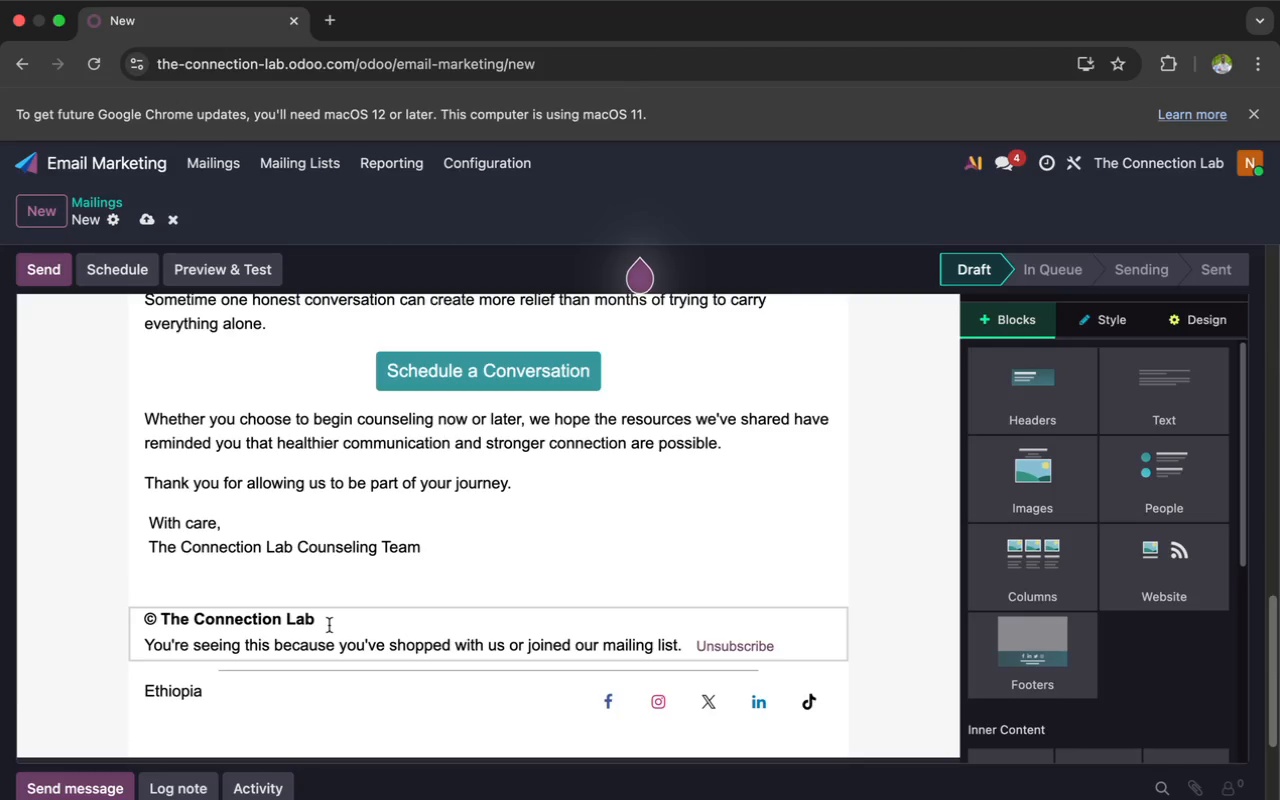 
wait(19.05)
 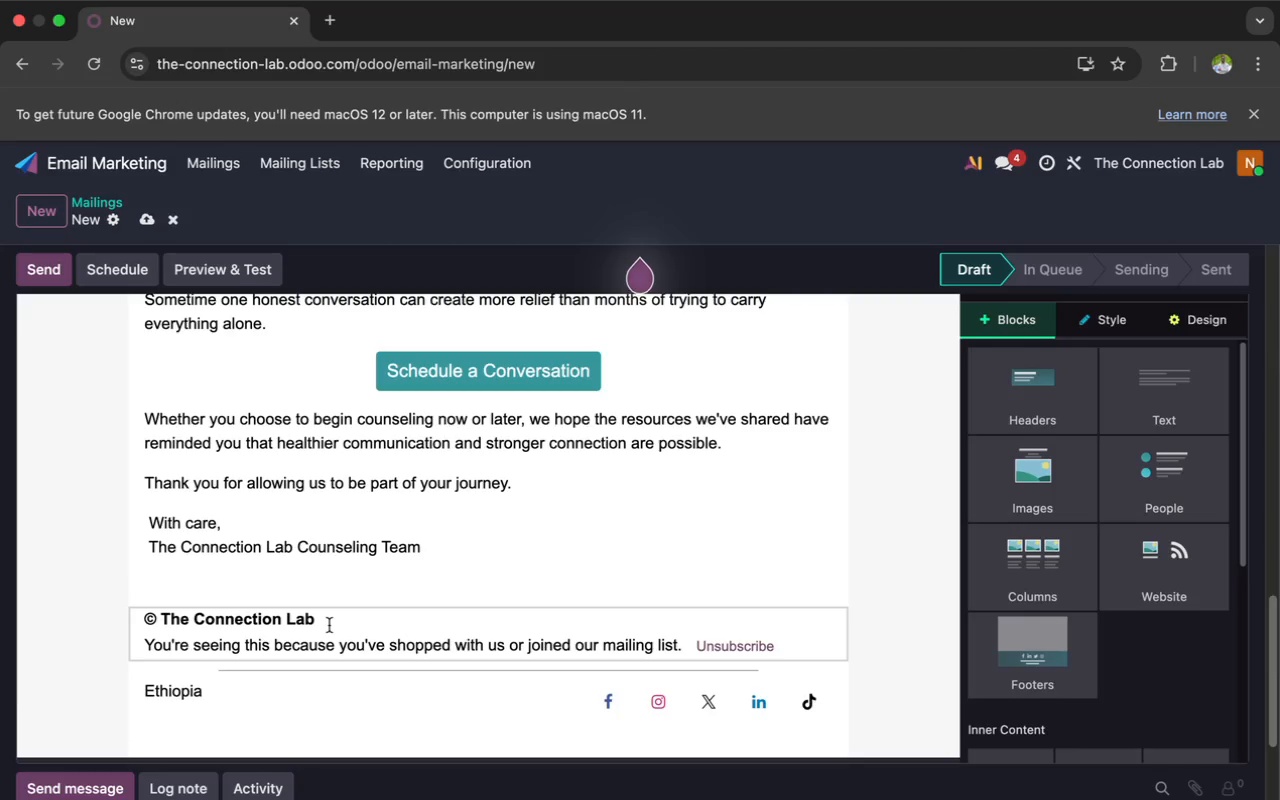 
left_click_drag(start_coordinate=[683, 645], to_coordinate=[128, 637])
 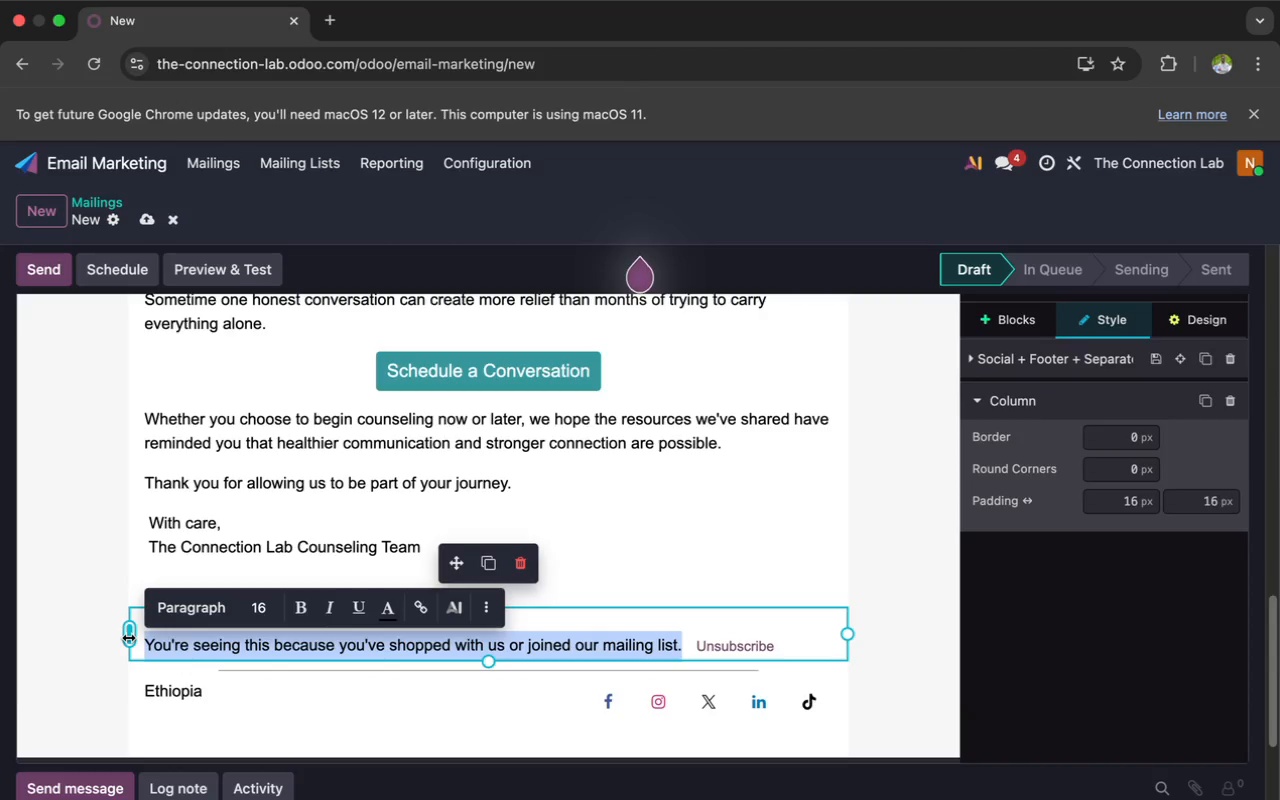 
type(Ma)
 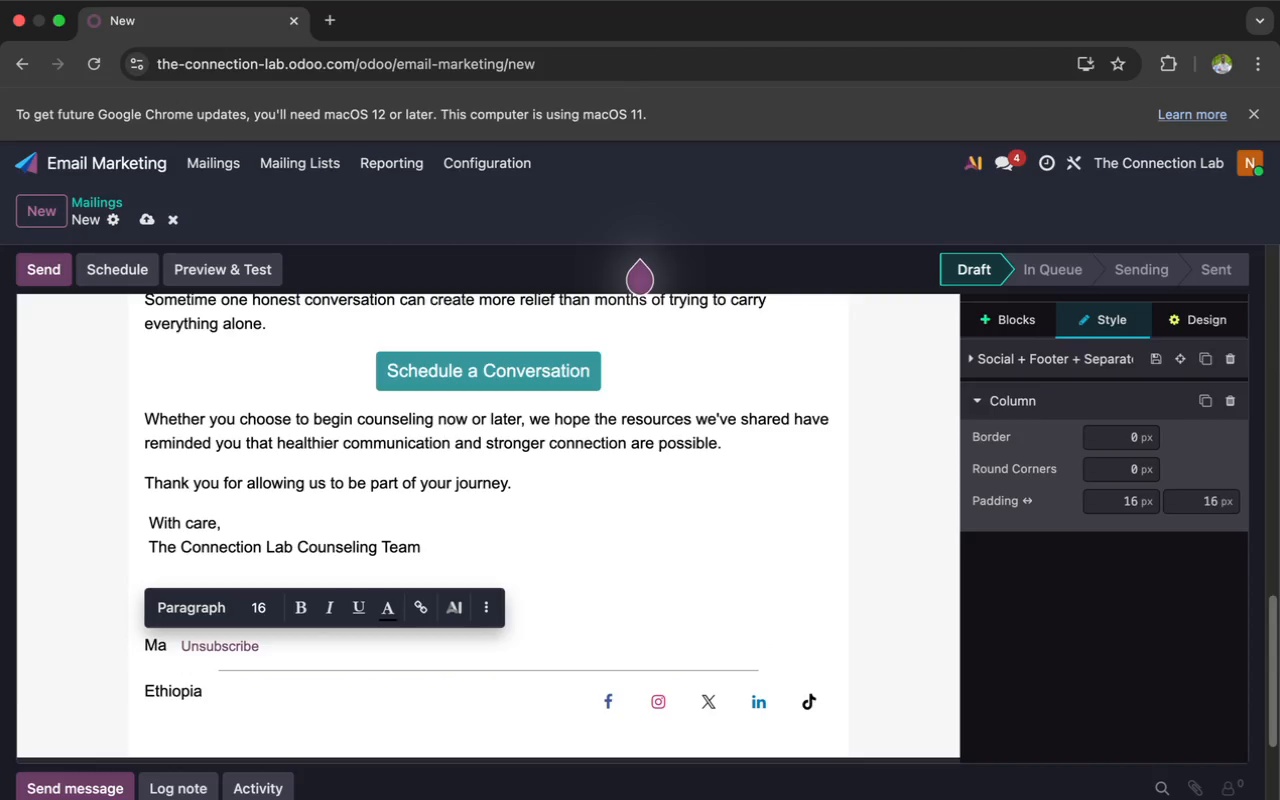 
type(rring)
 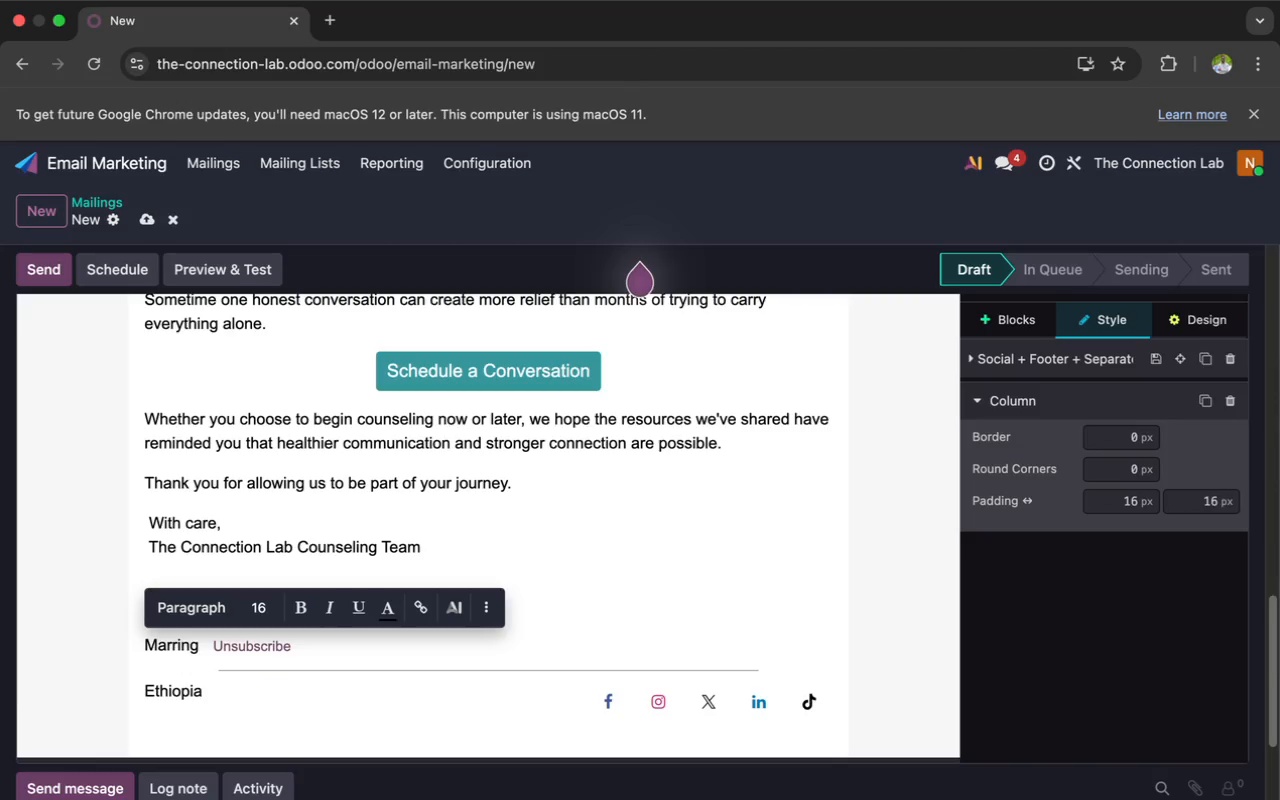 
key(Backspace)
key(Backspace)
type(age . )
 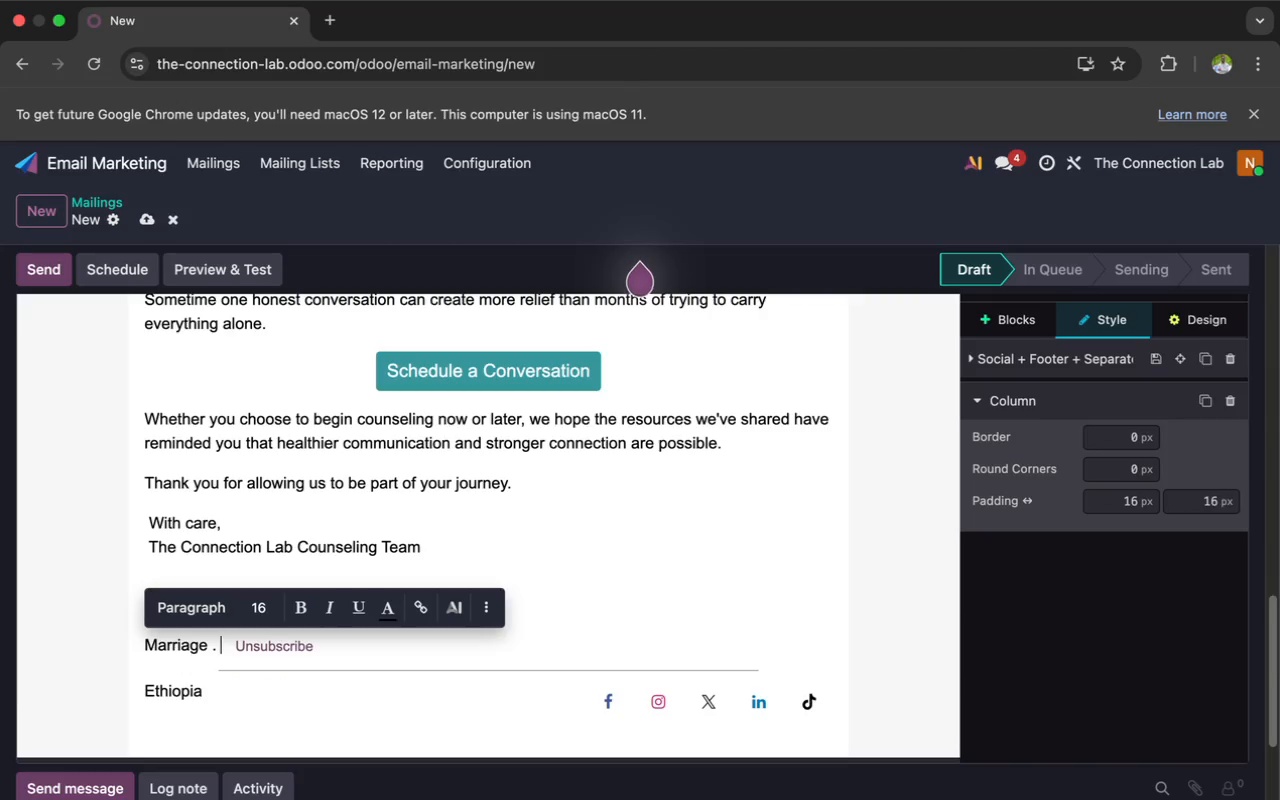 
type(Couples . Family Counc)
 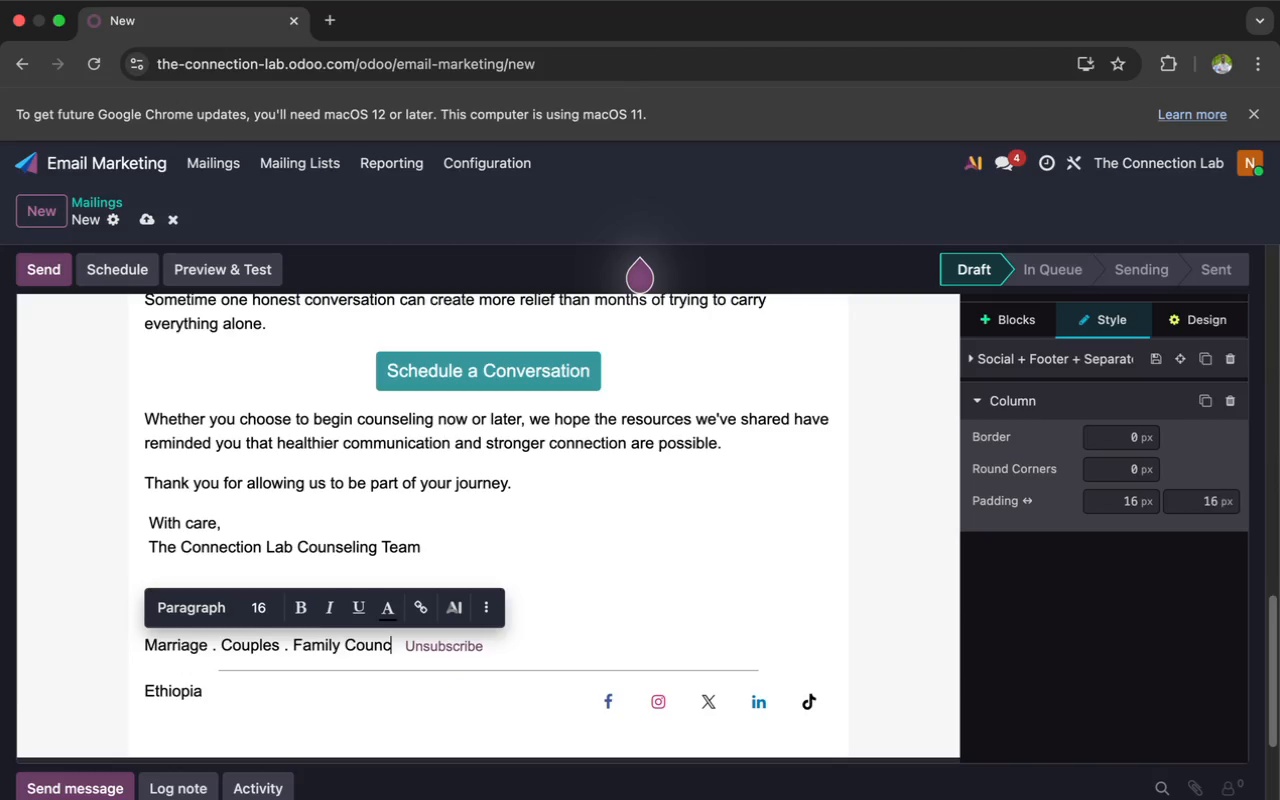 
key(Backspace)
type(seling)
 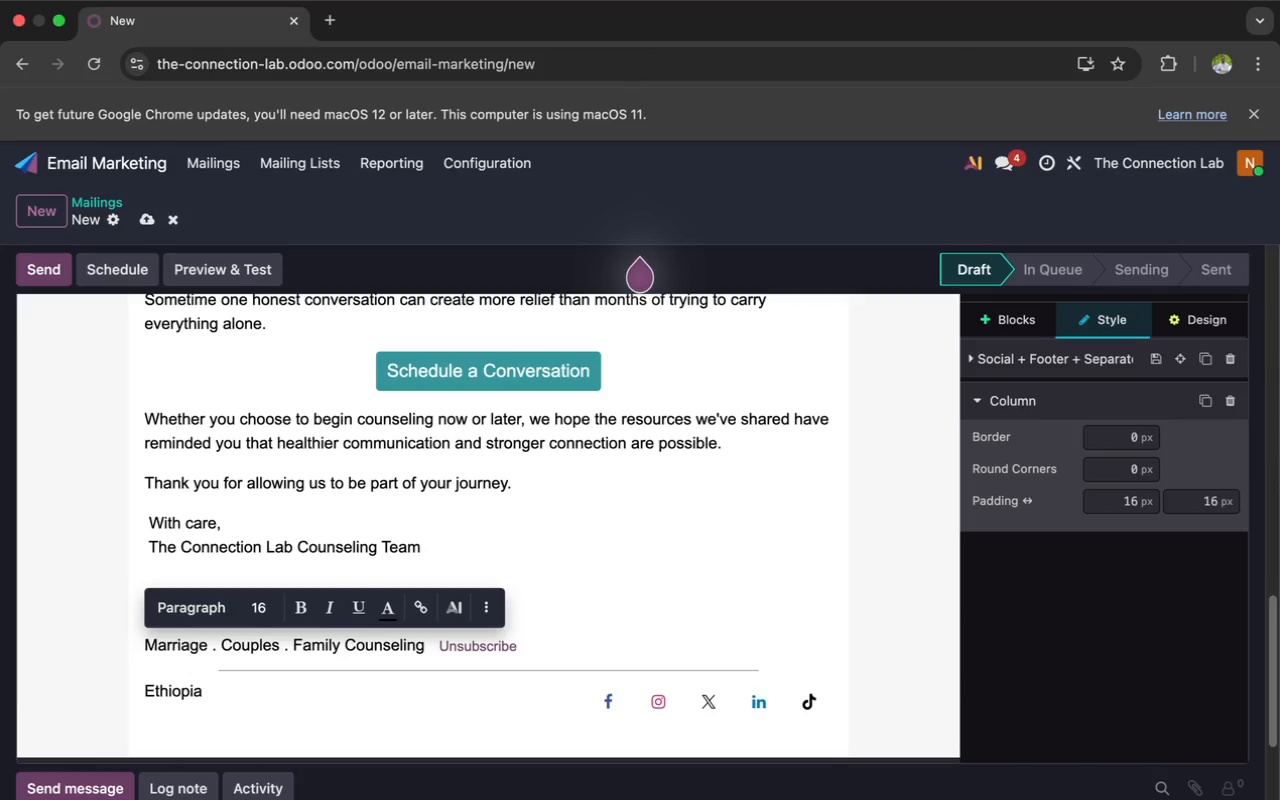 
key(Enter)
 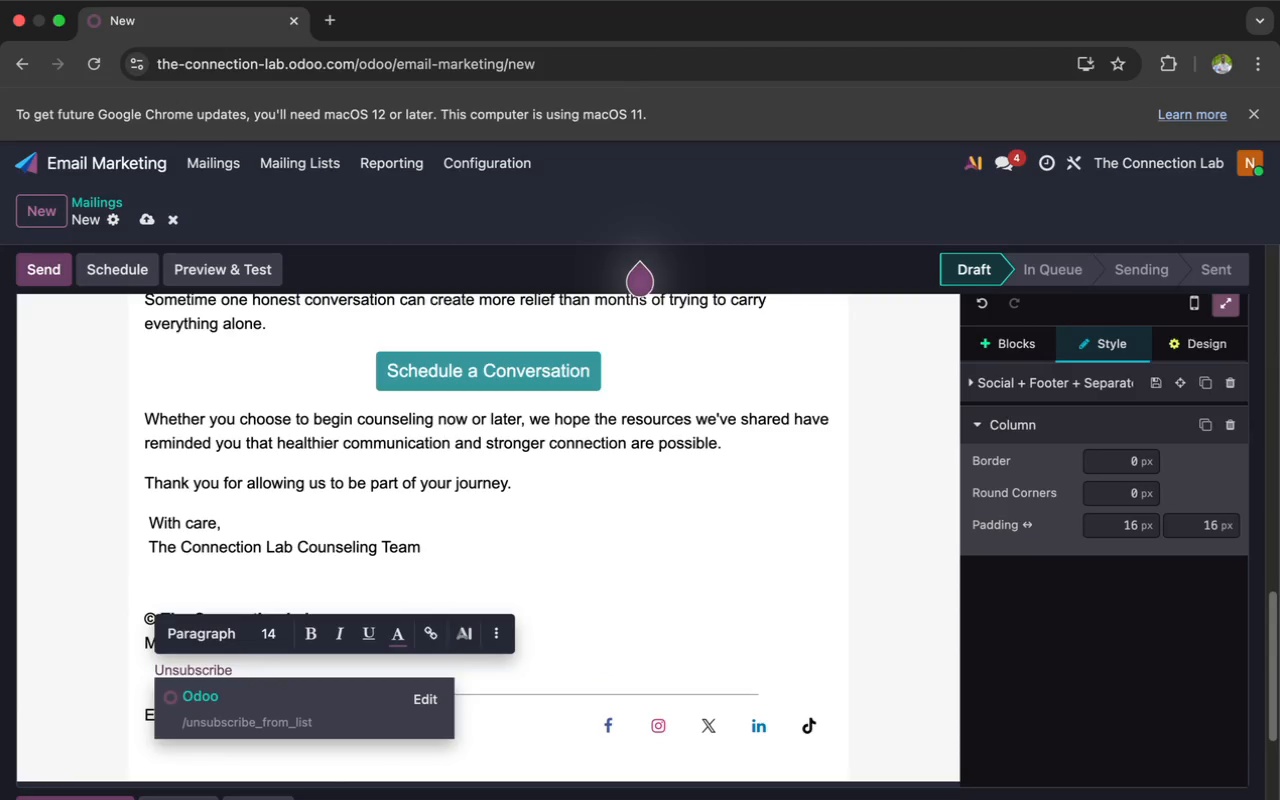 
key(Enter)
 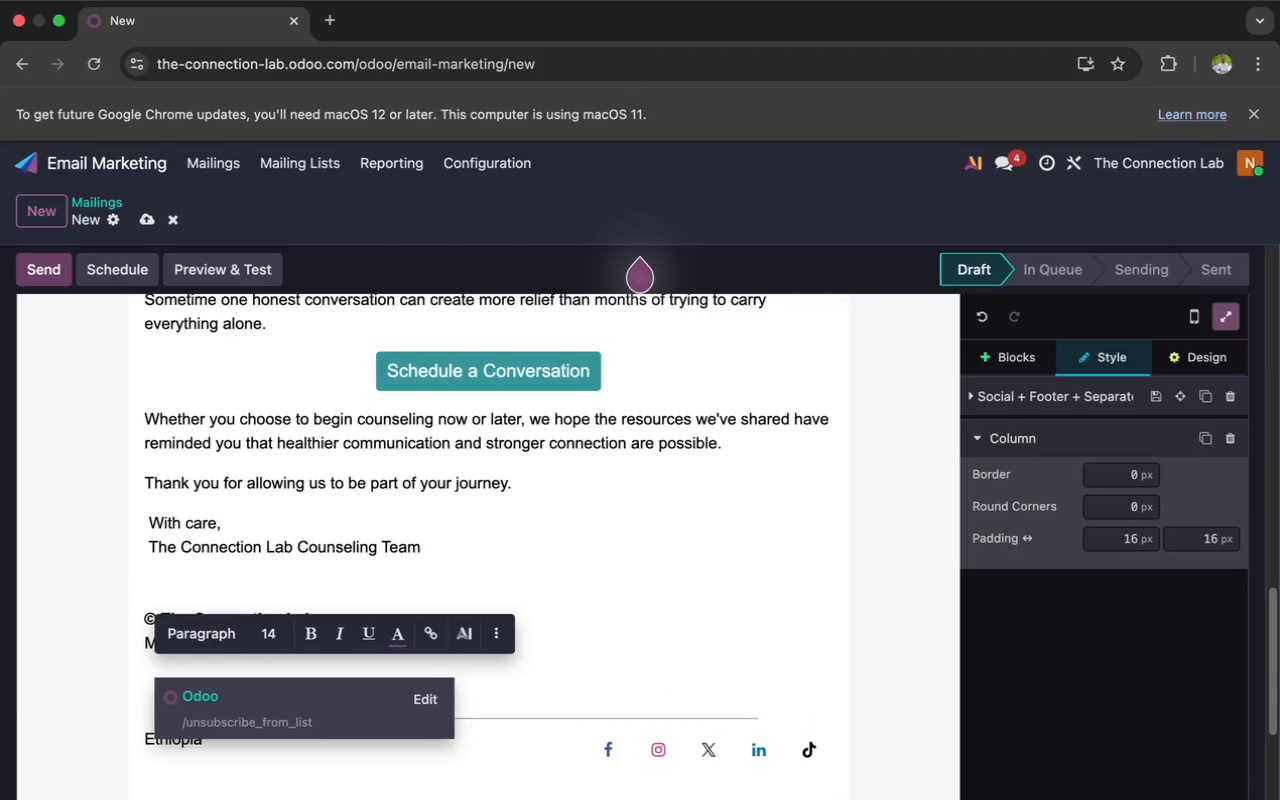 
type(123)
 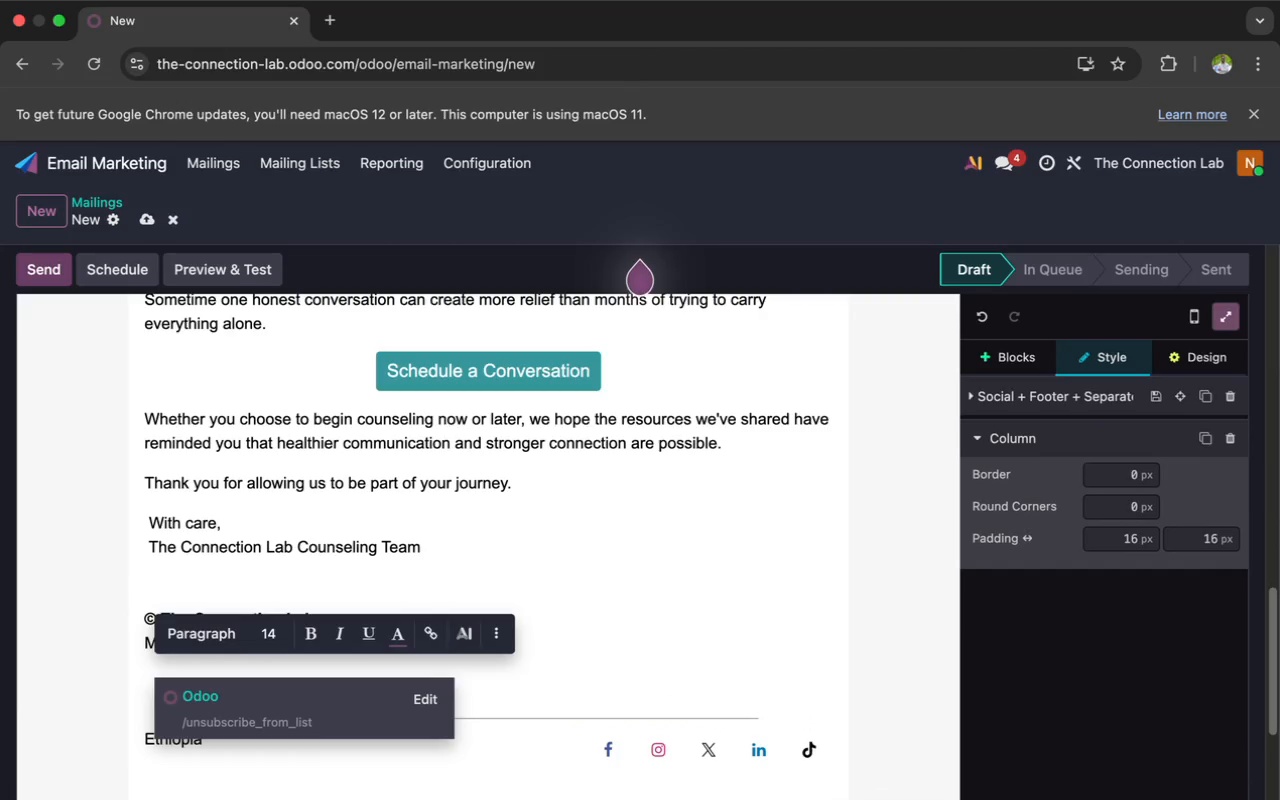 
key(Space)
 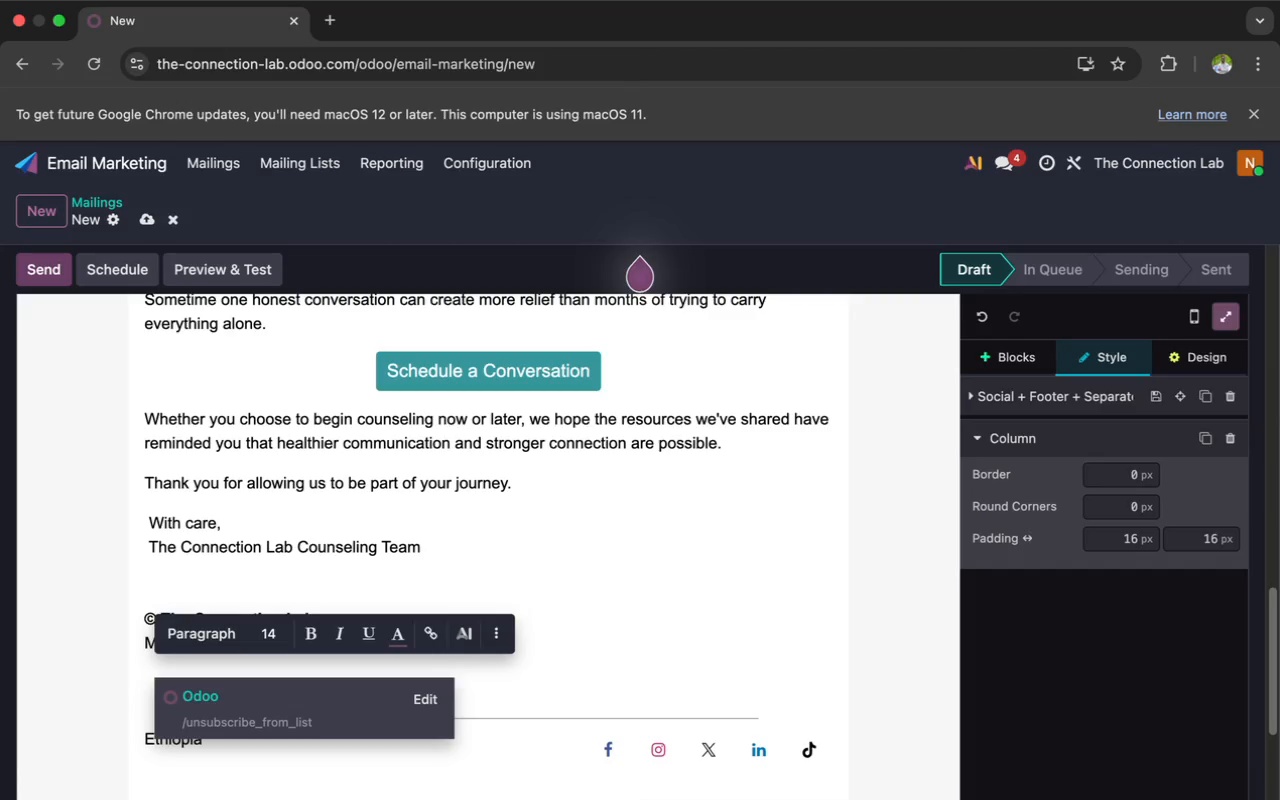 
key(Shift+S)
 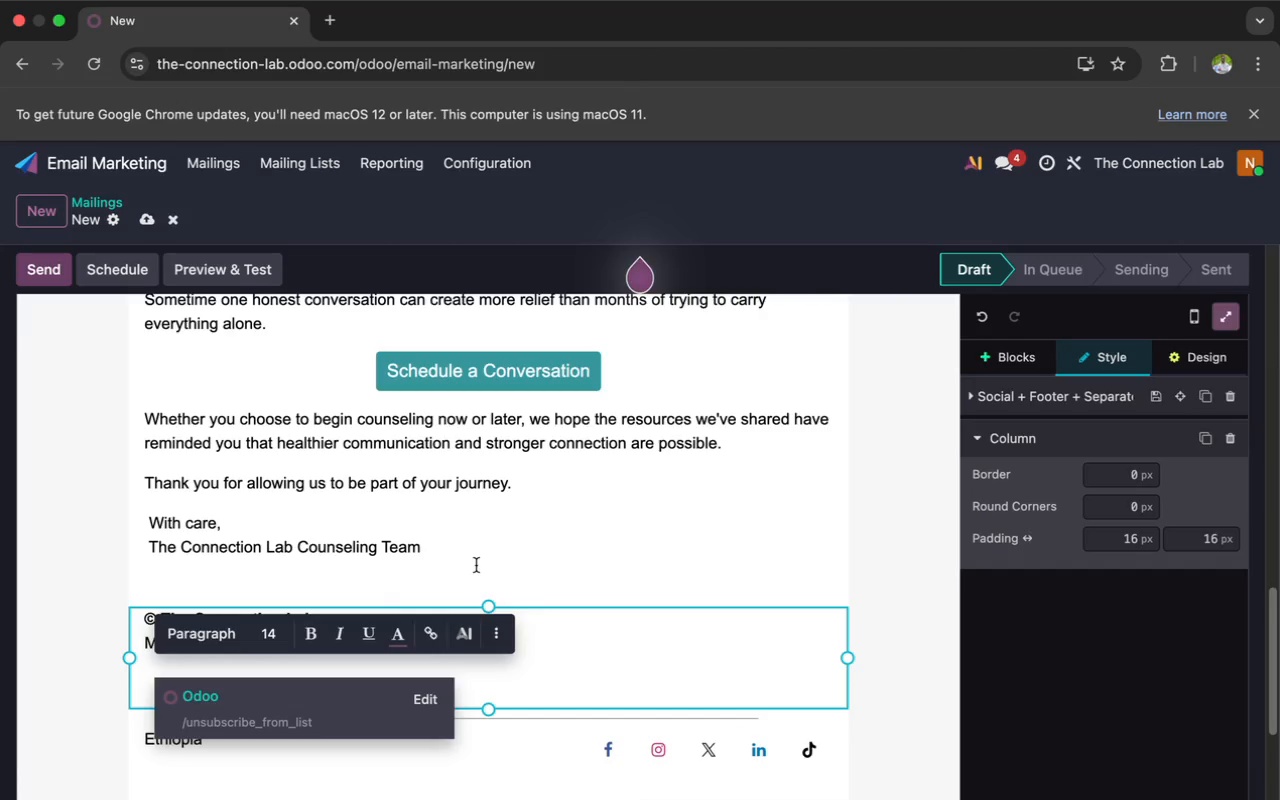 
left_click([559, 648])
 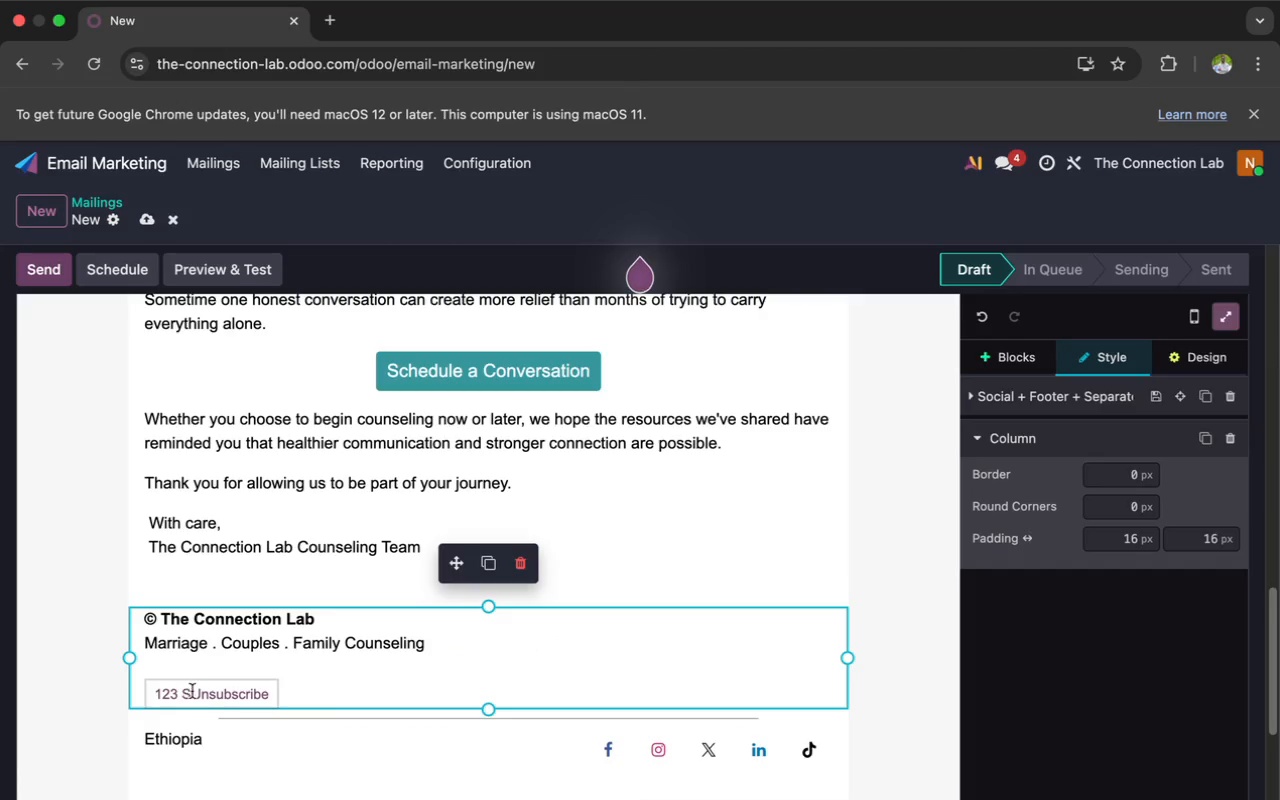 
left_click([200, 694])
 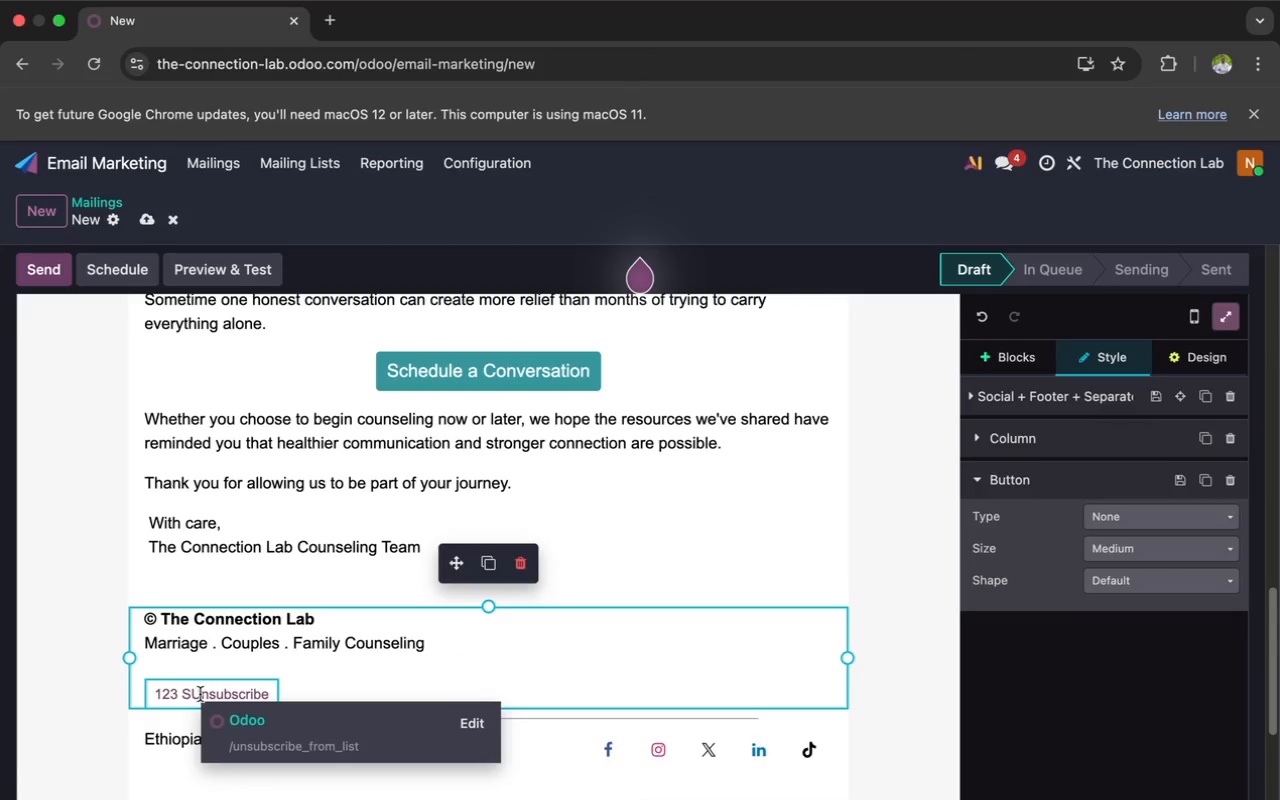 
key(Backspace)
 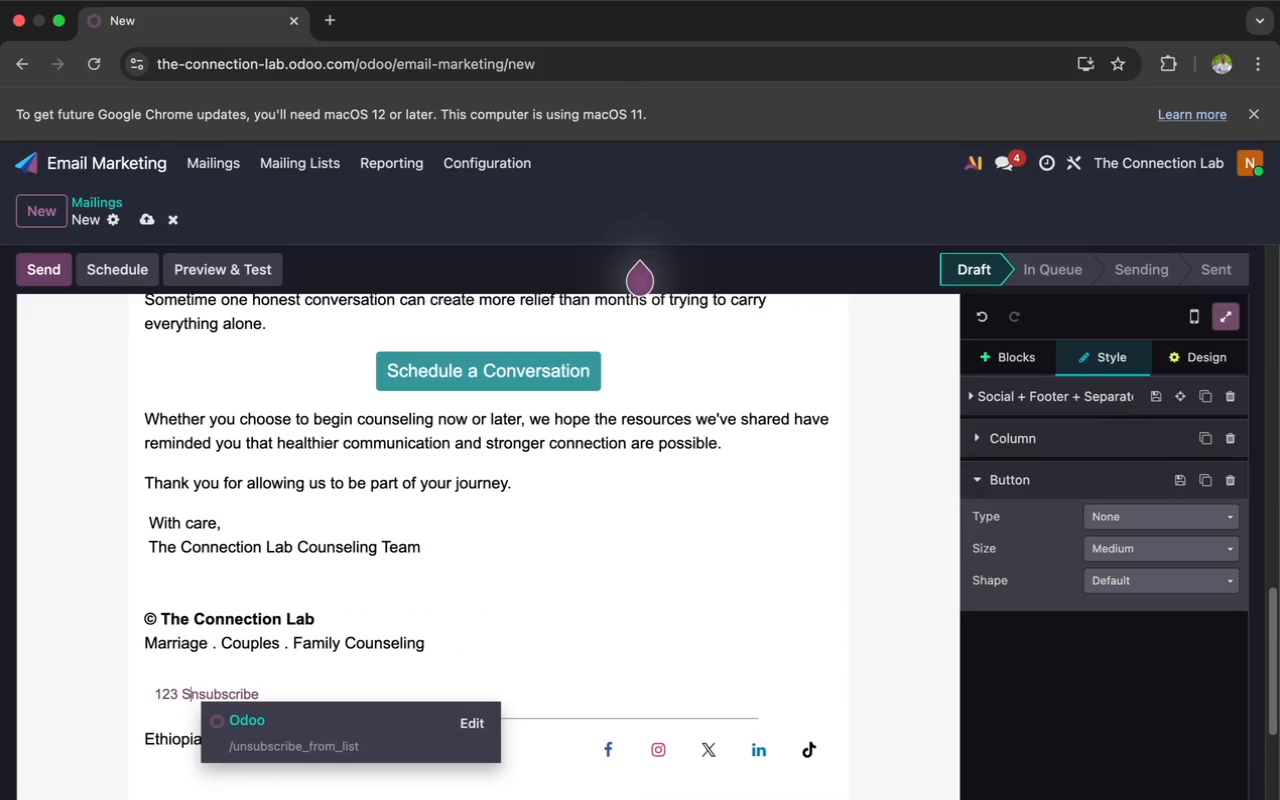 
key(Backspace)
 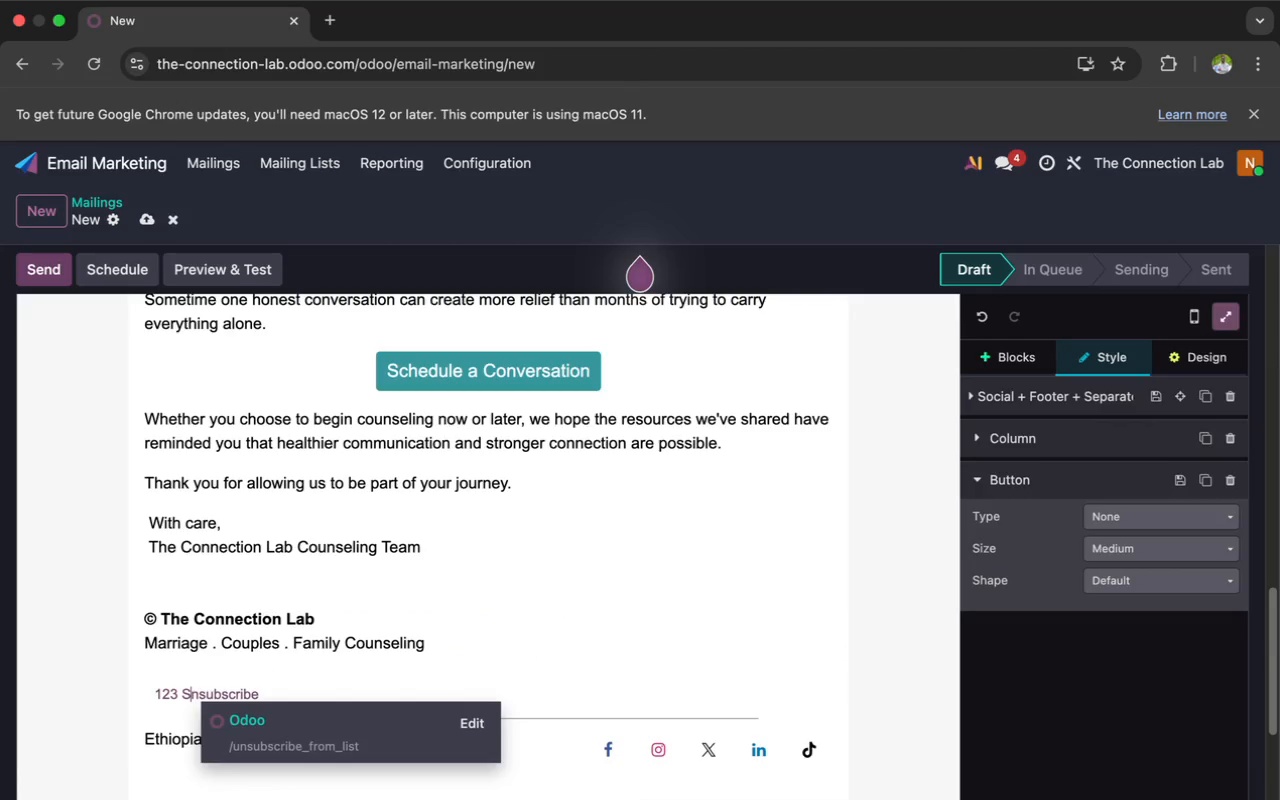 
key(Backspace)
 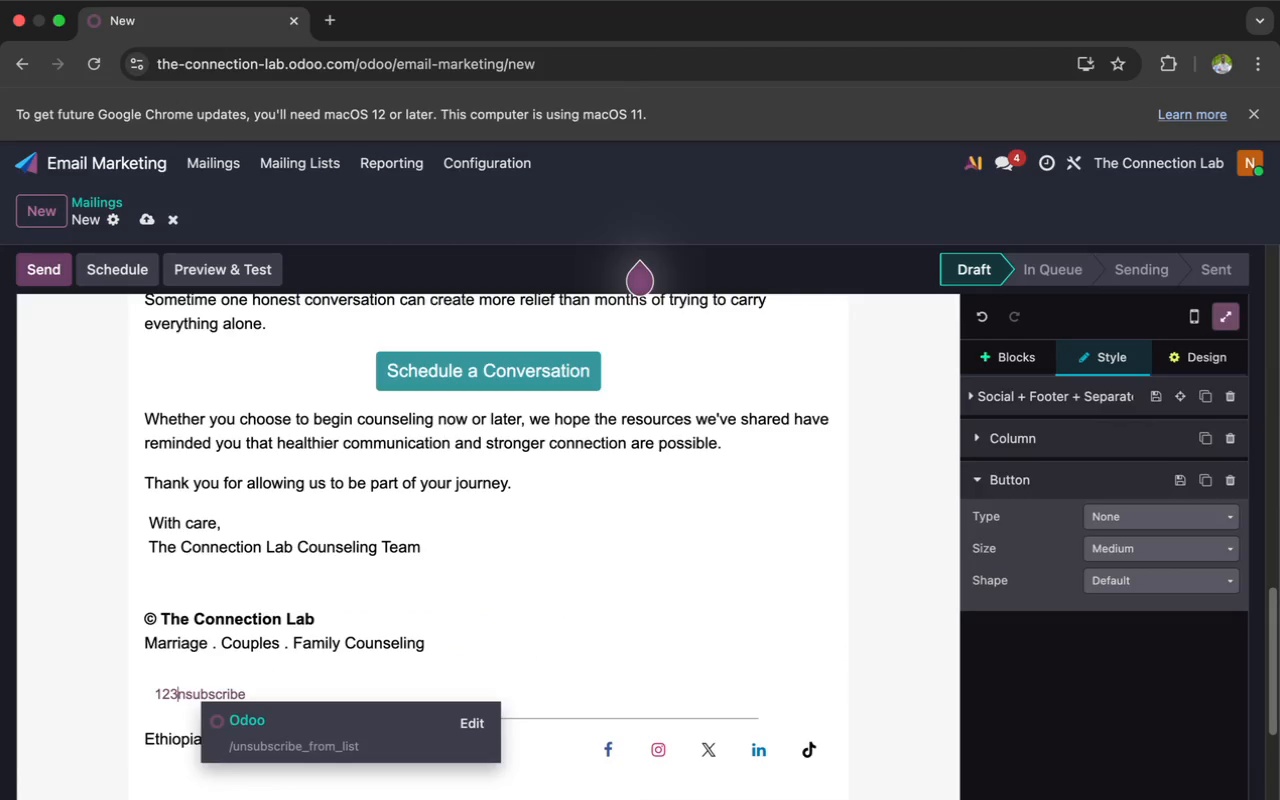 
key(Backspace)
 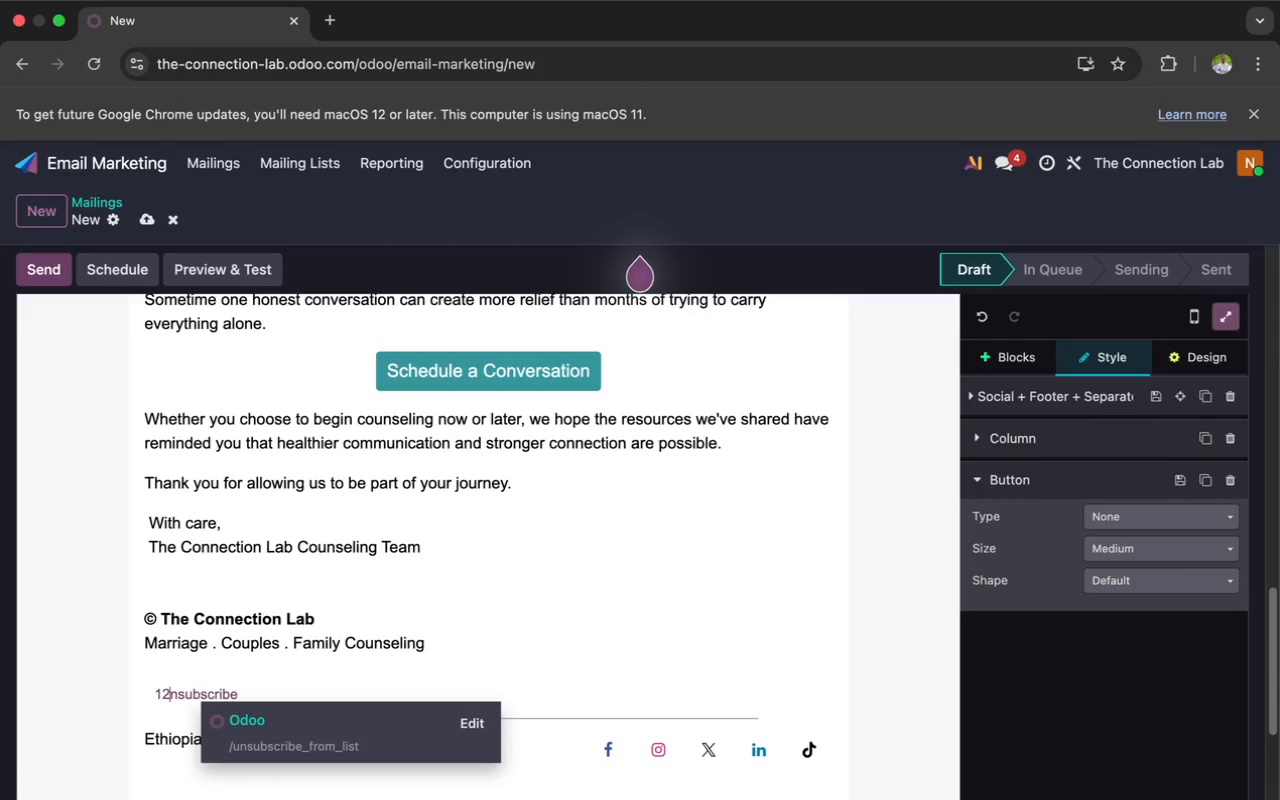 
key(Backspace)
 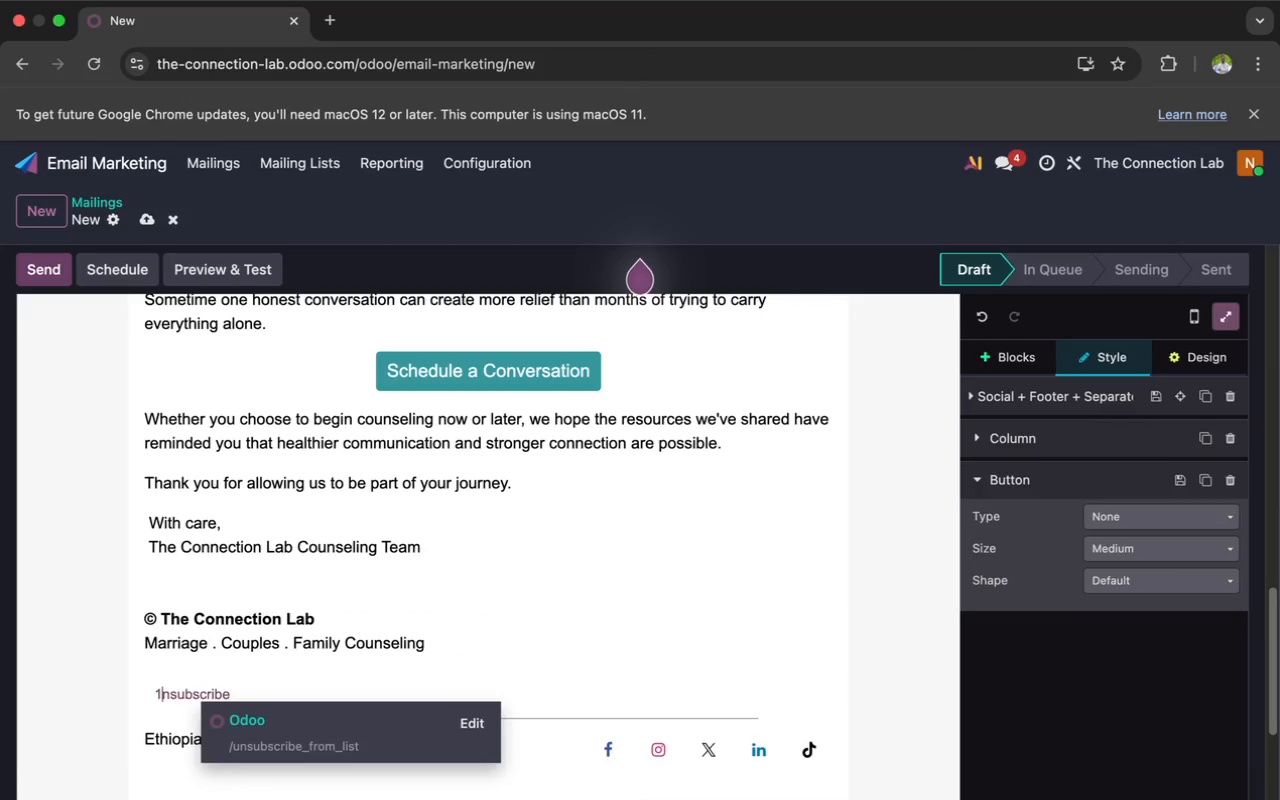 
key(Backspace)
 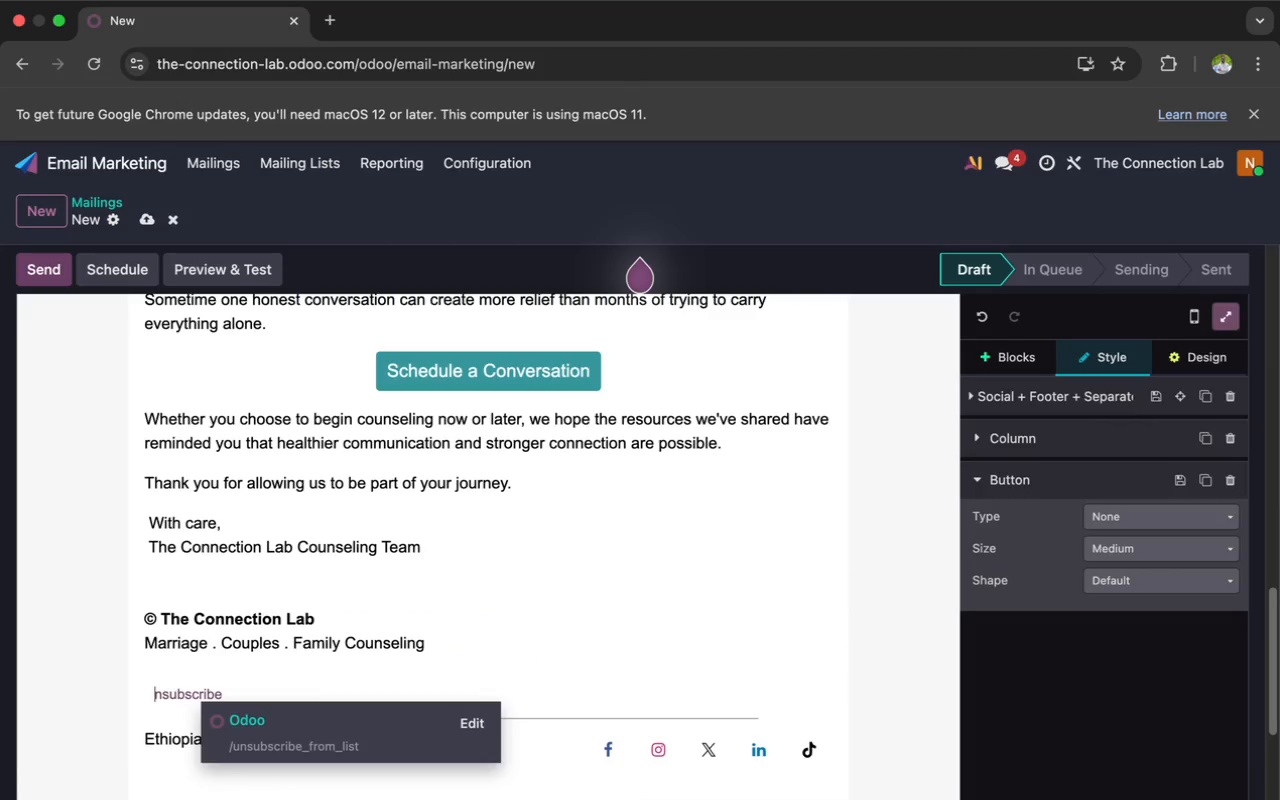 
key(Shift+U)
 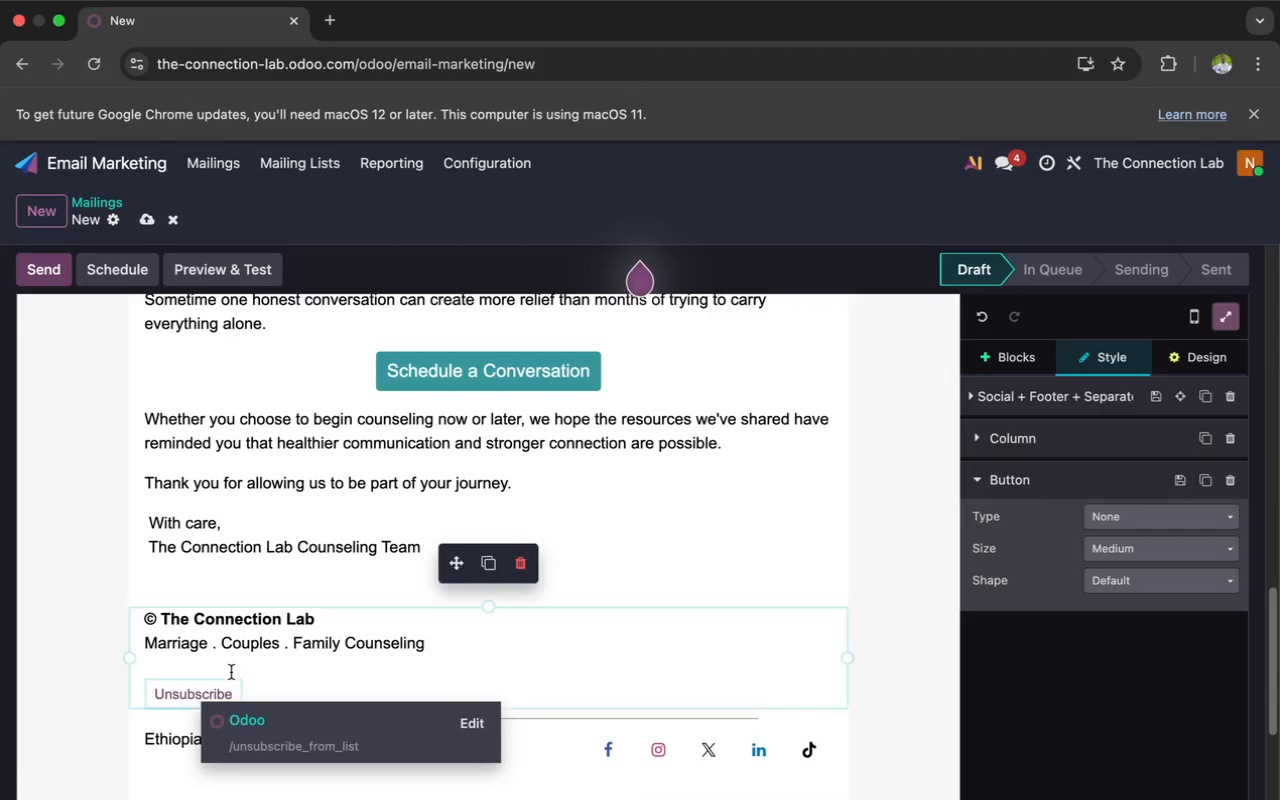 
left_click([201, 662])
 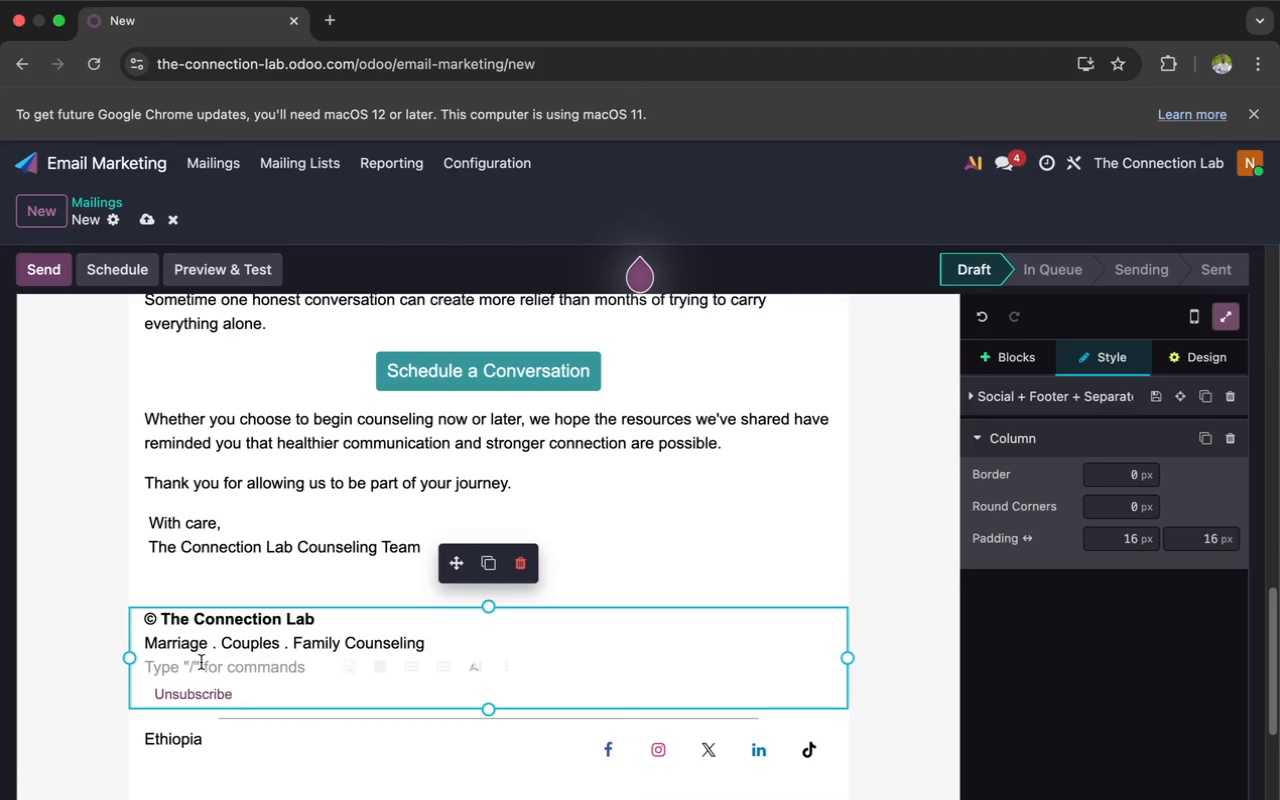 
key(Enter)
 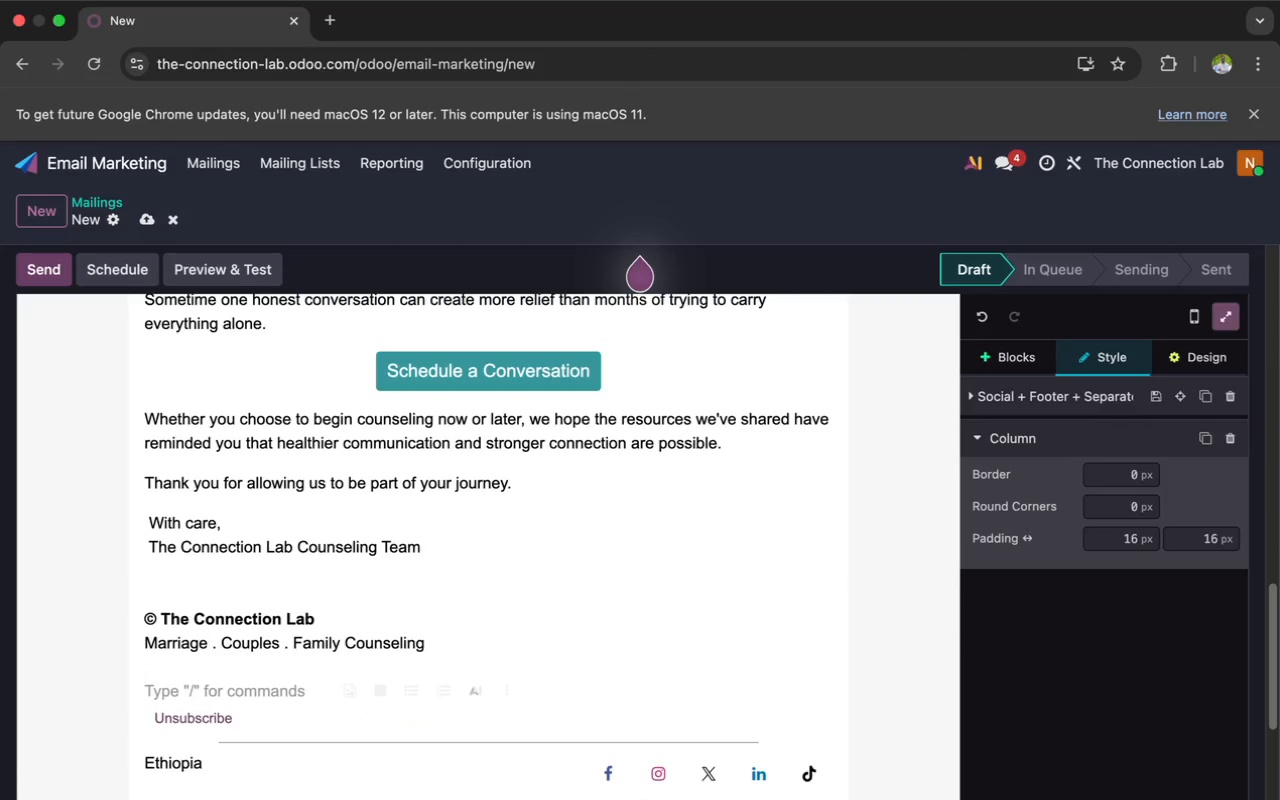 
type(123 Serenity Avenue)
 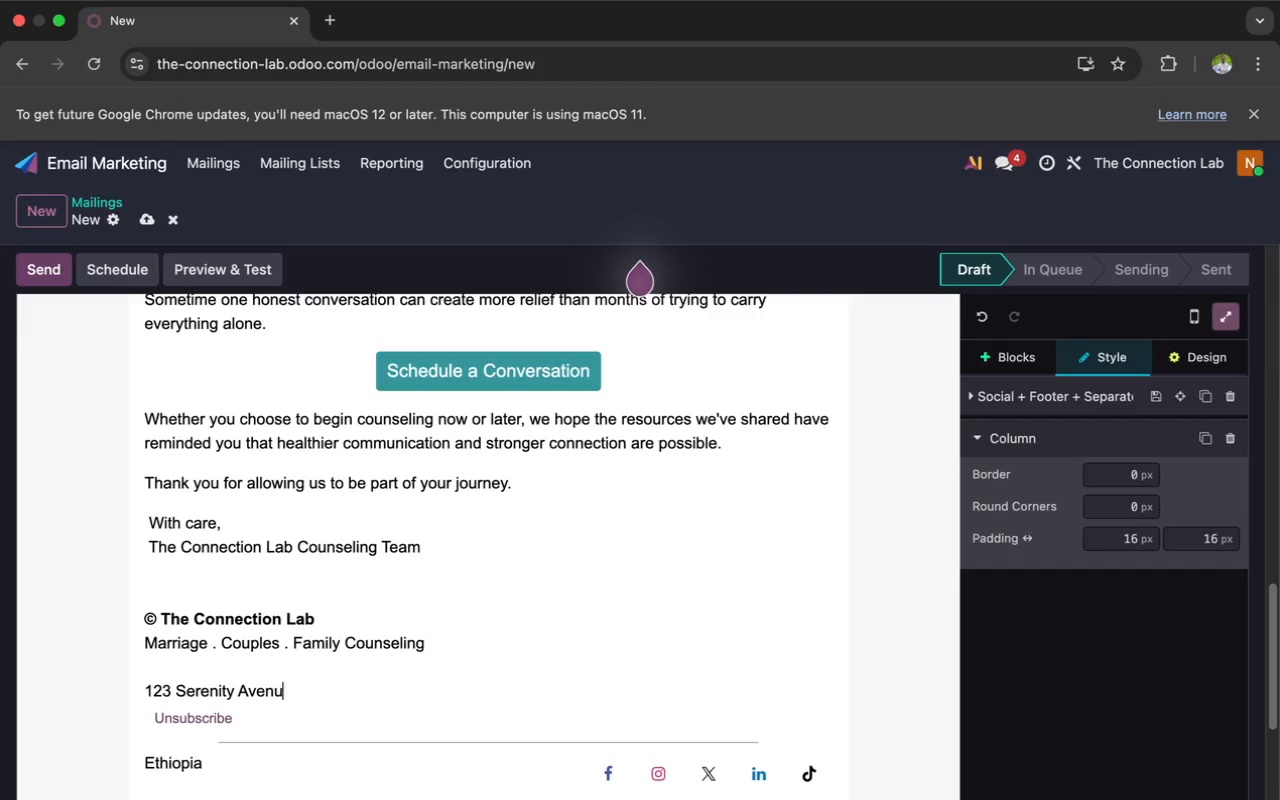 
key(Enter)
 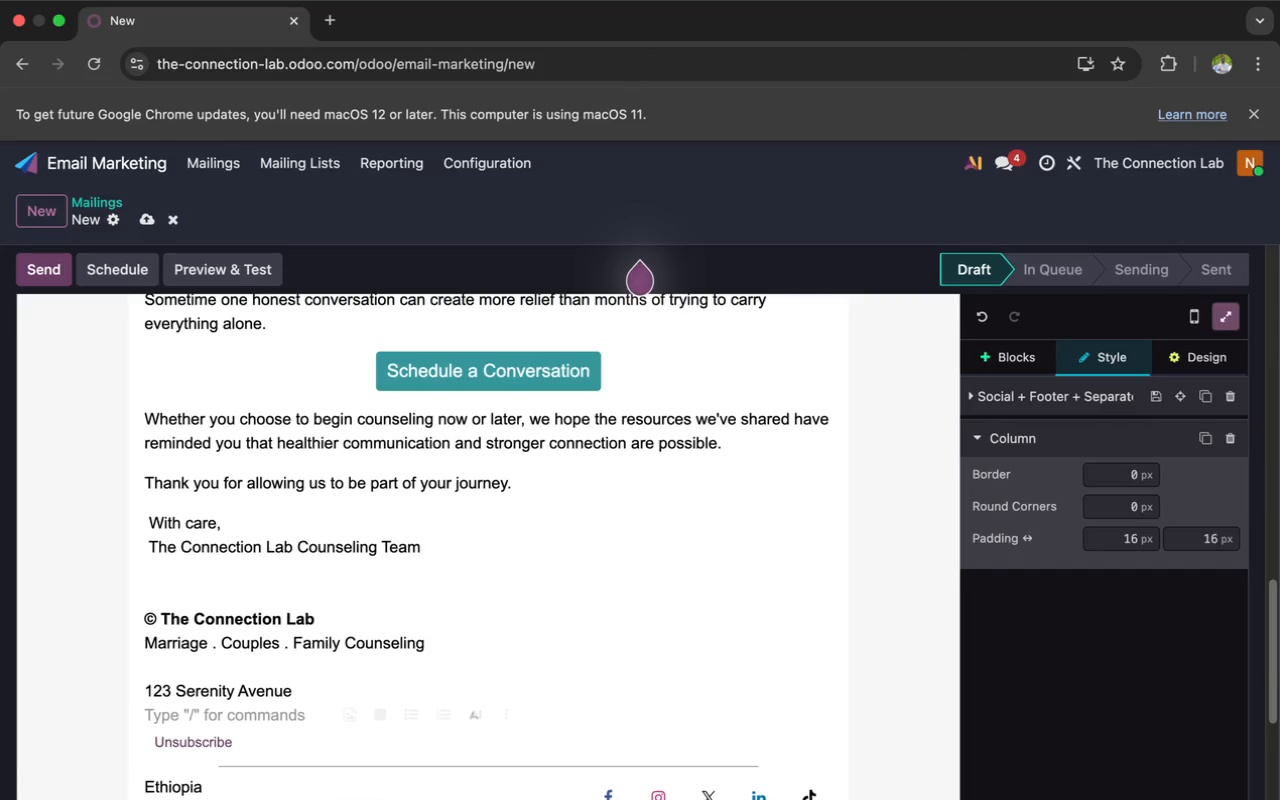 
type(Portland, OR 97205)
 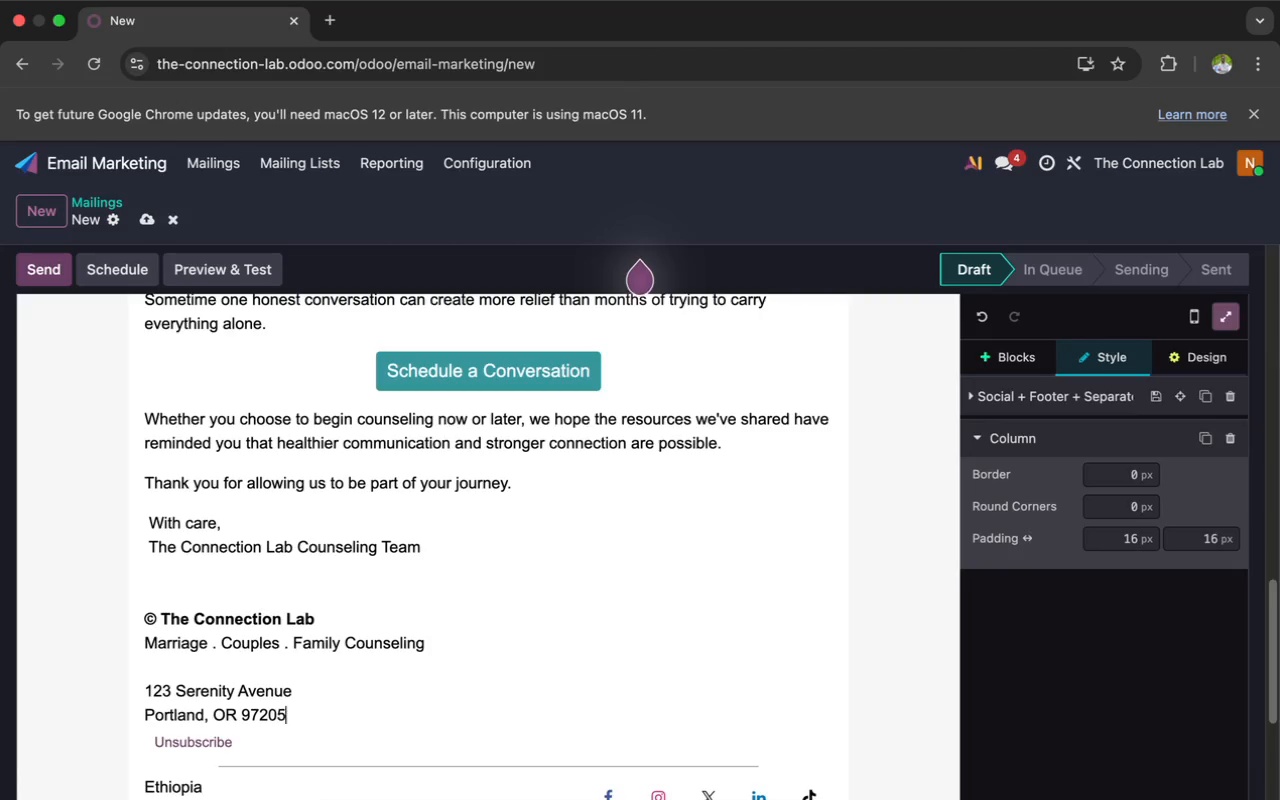 
key(Enter)
 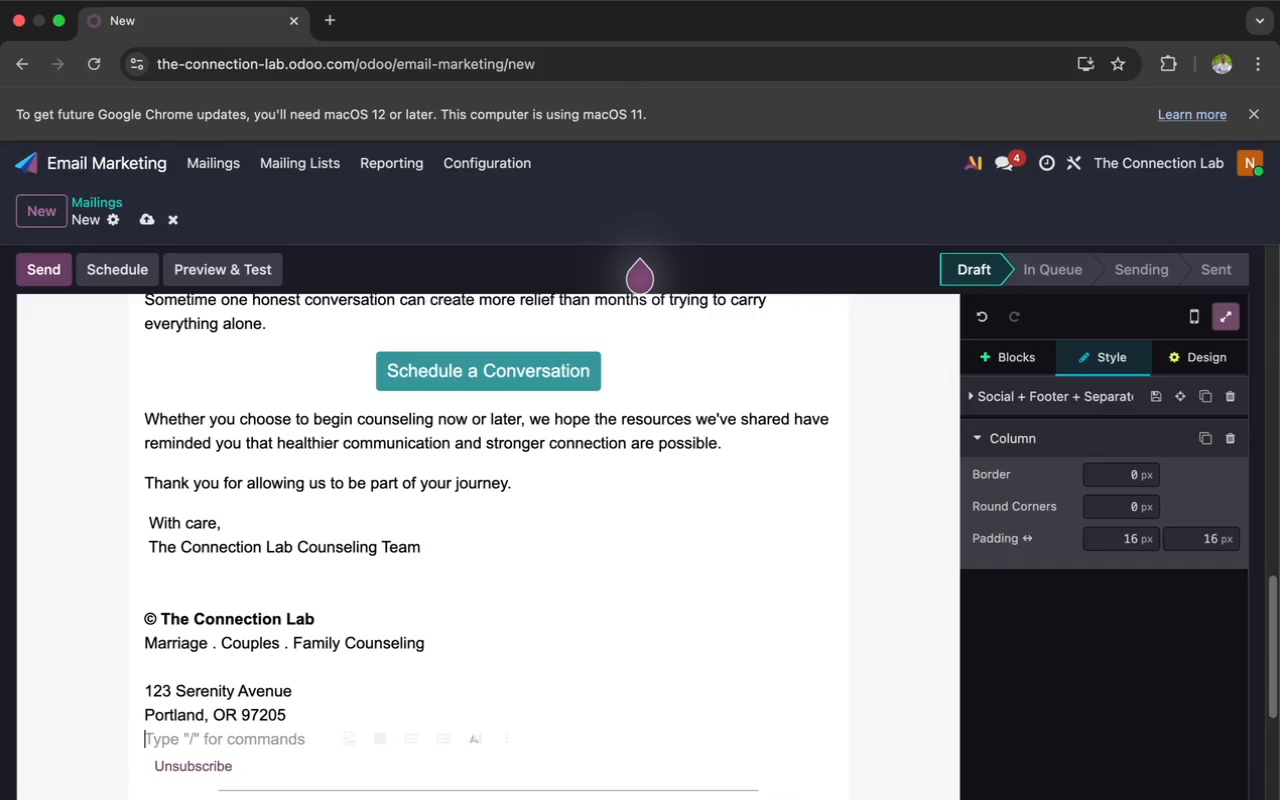 
key(Enter)
 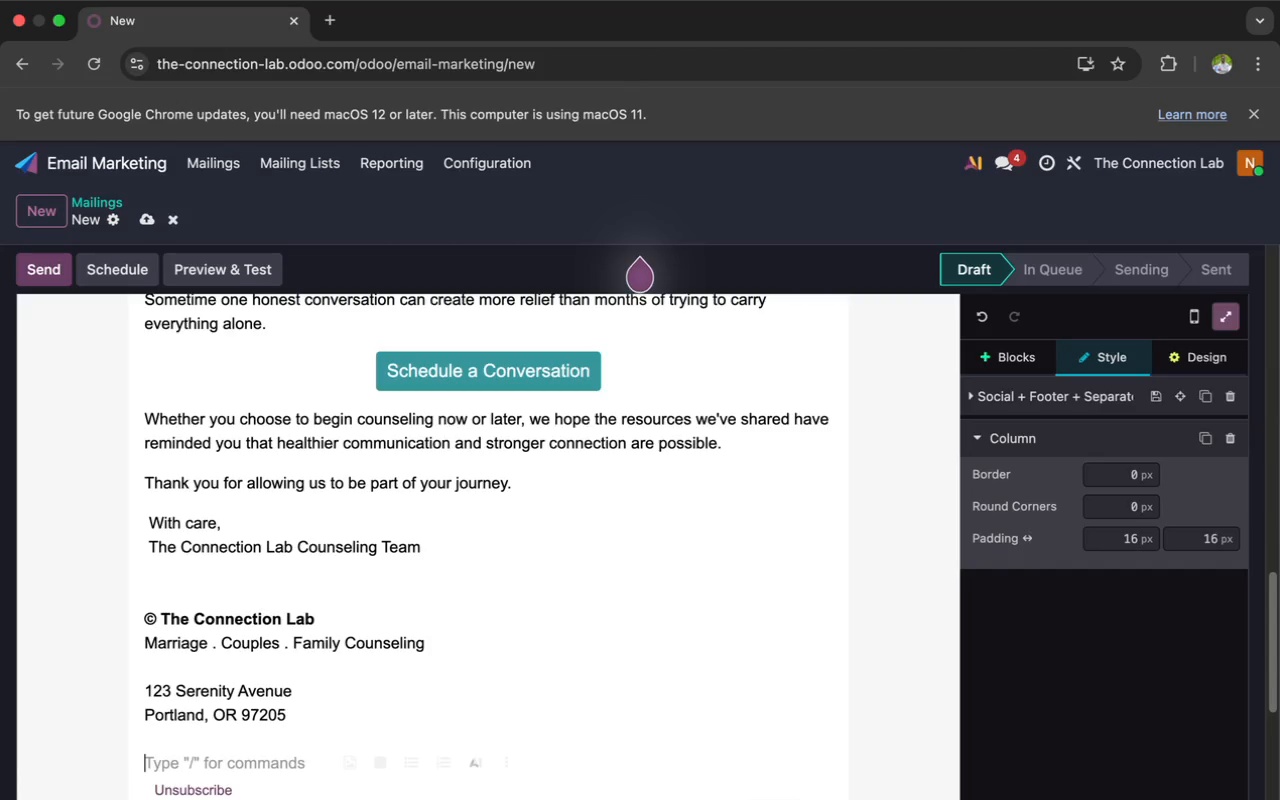 
type(hello@theconnectionlab.com)
 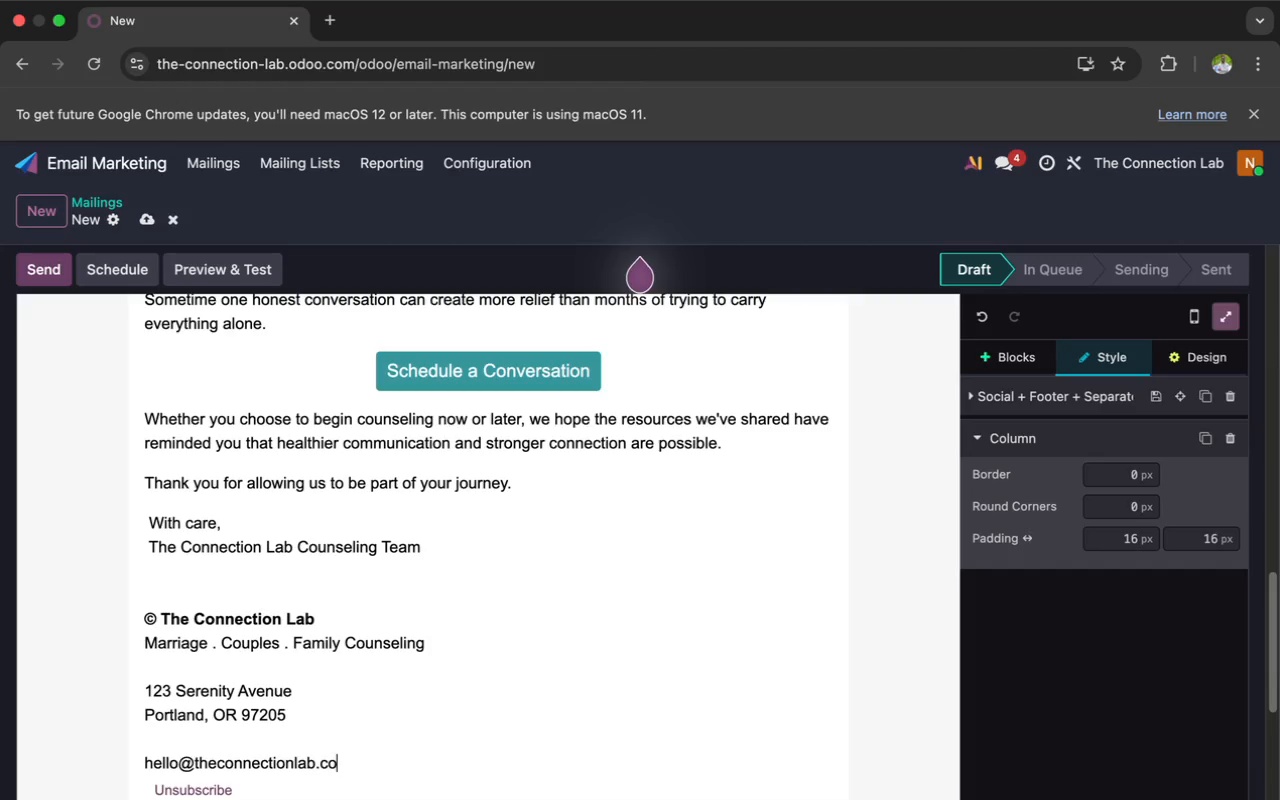 
key(Enter)
 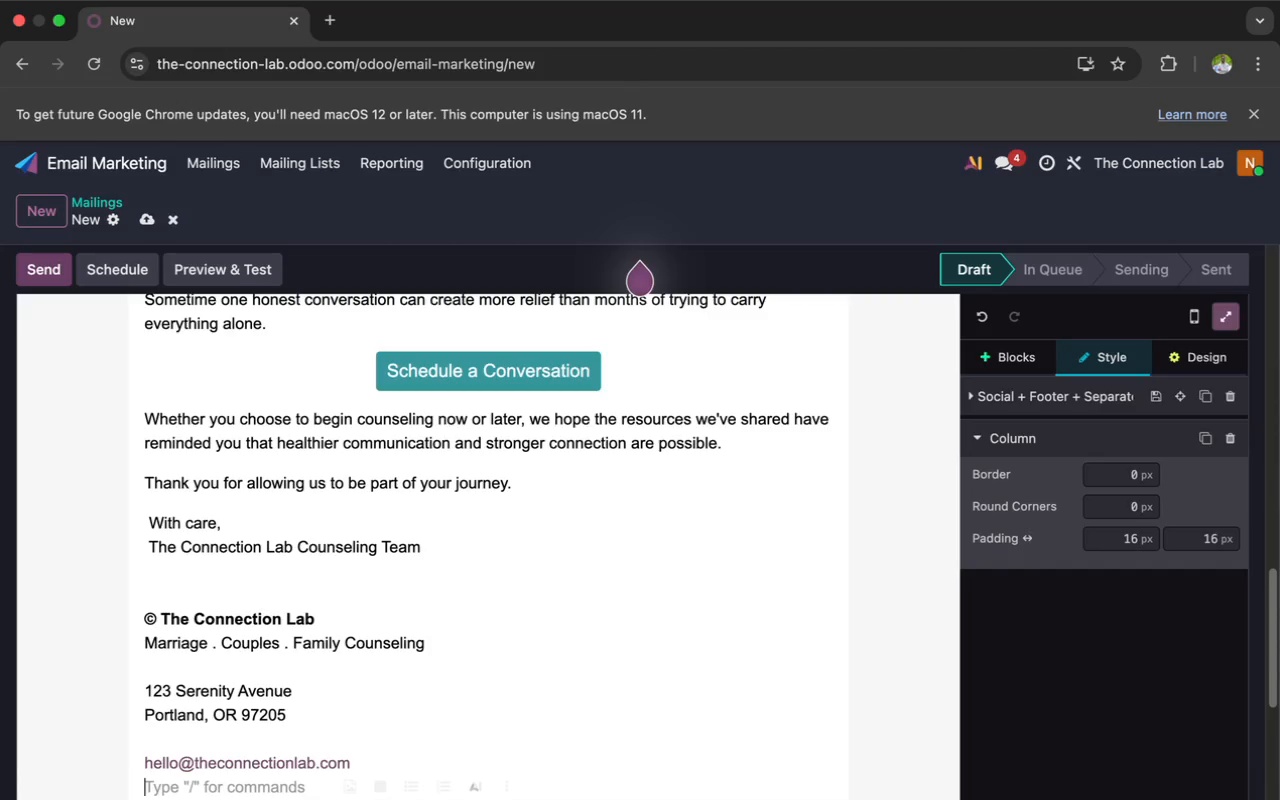 
wait(5.22)
 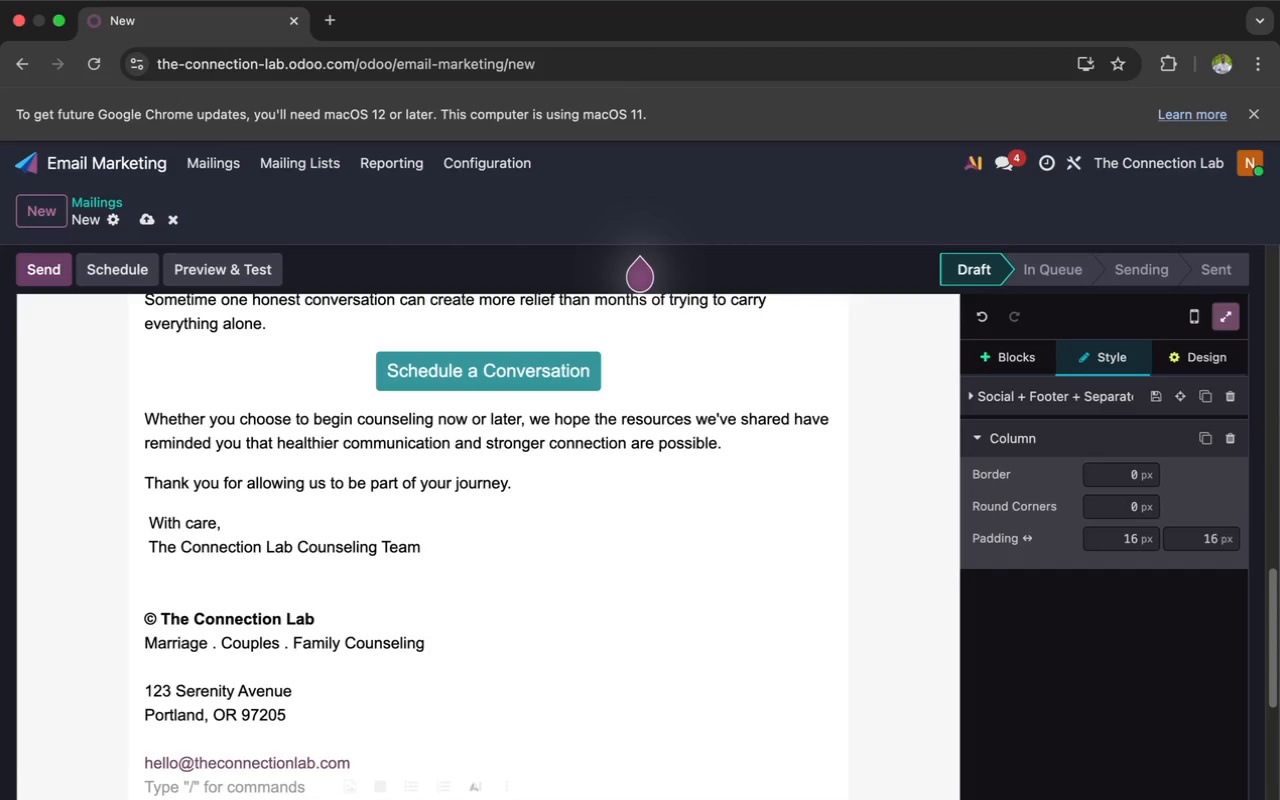 
type((555) 248-1932)
 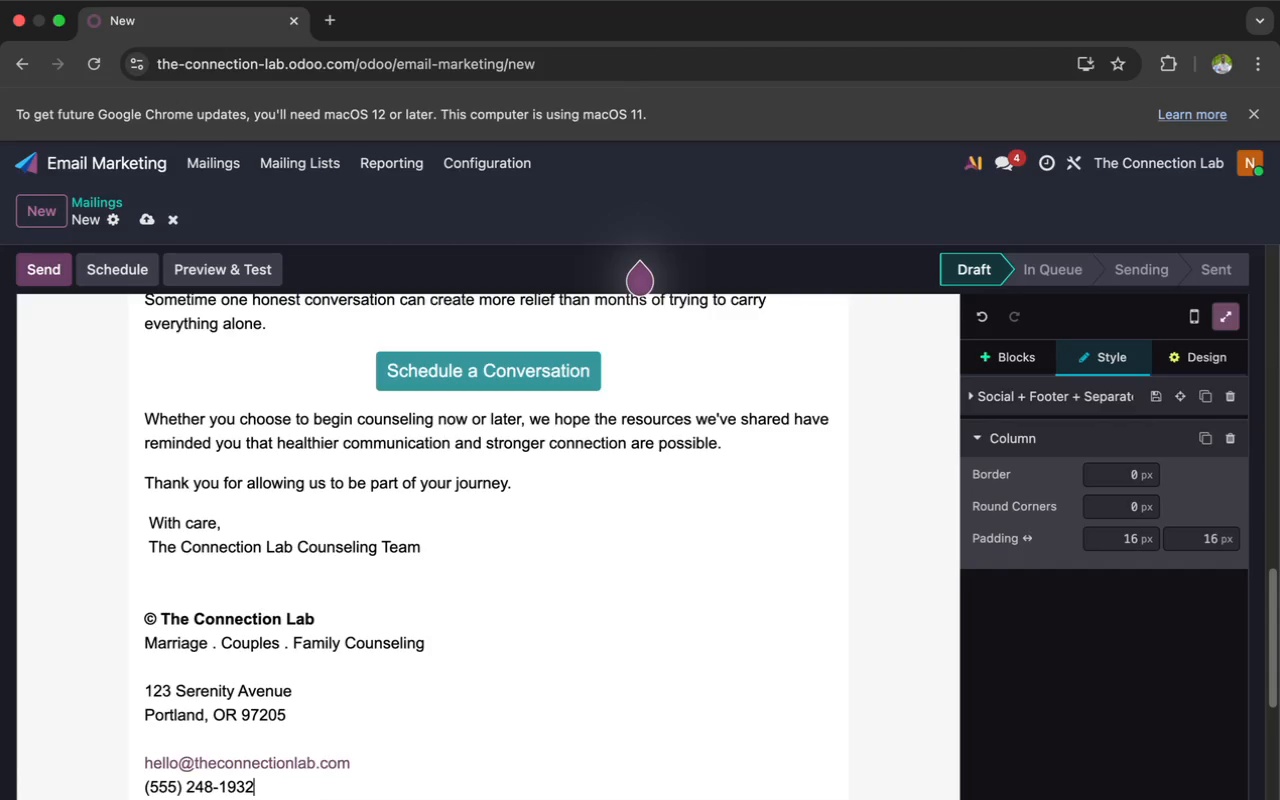 
scroll: coordinate [201, 662], scroll_direction: down, amount: 6.0
 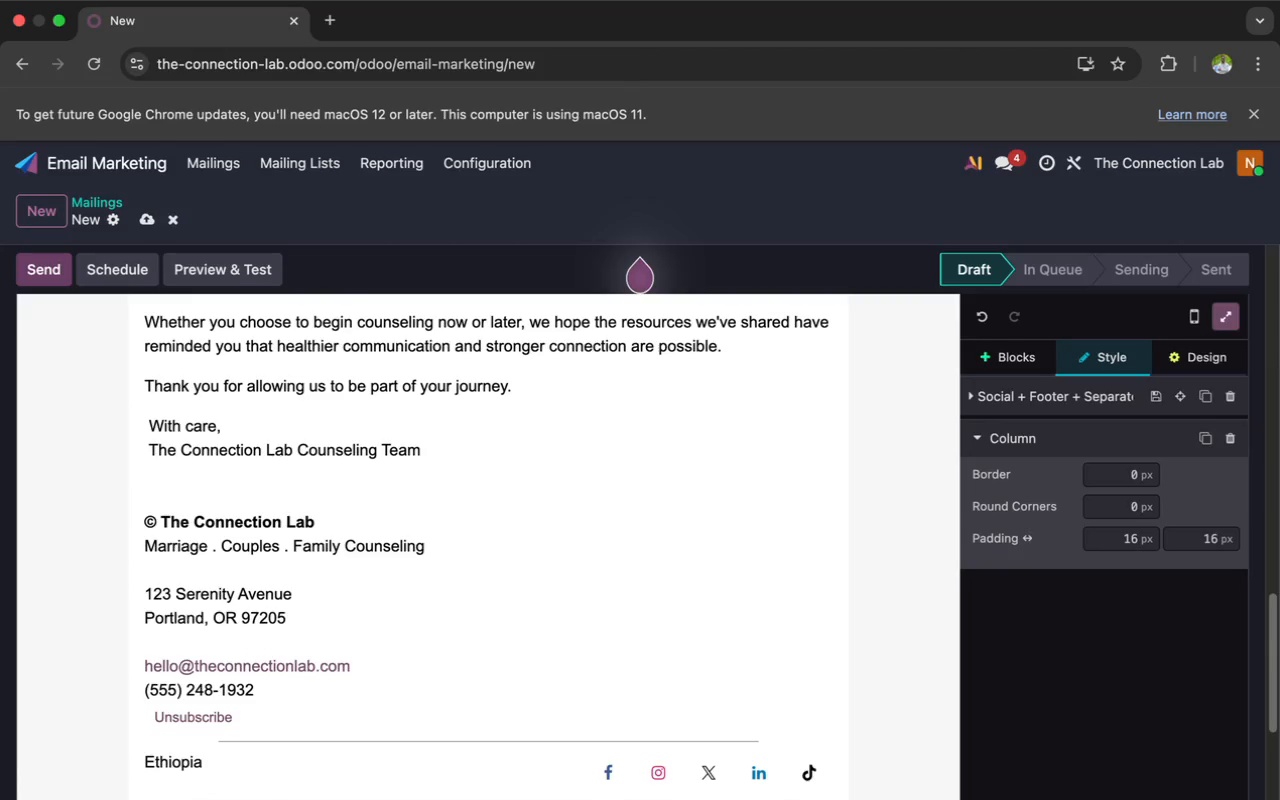 
key(Enter)
 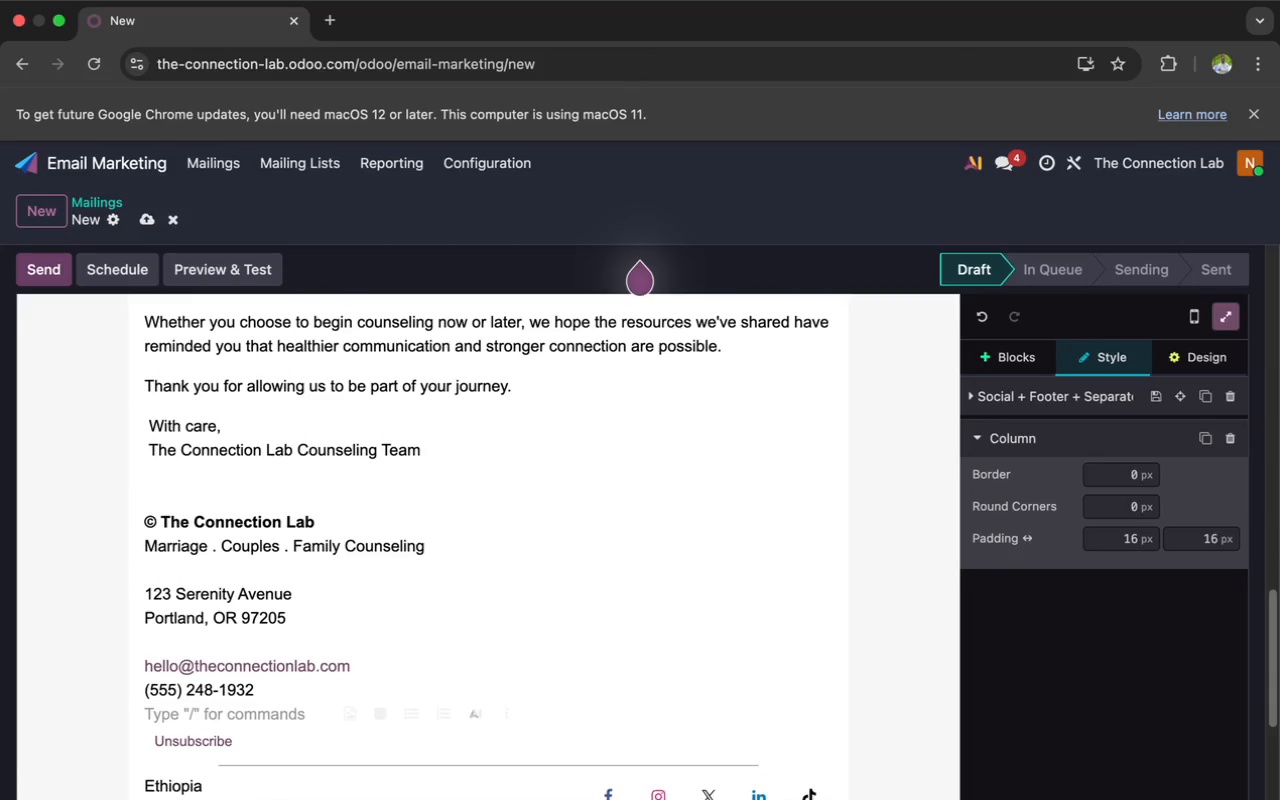 
key(Enter)
 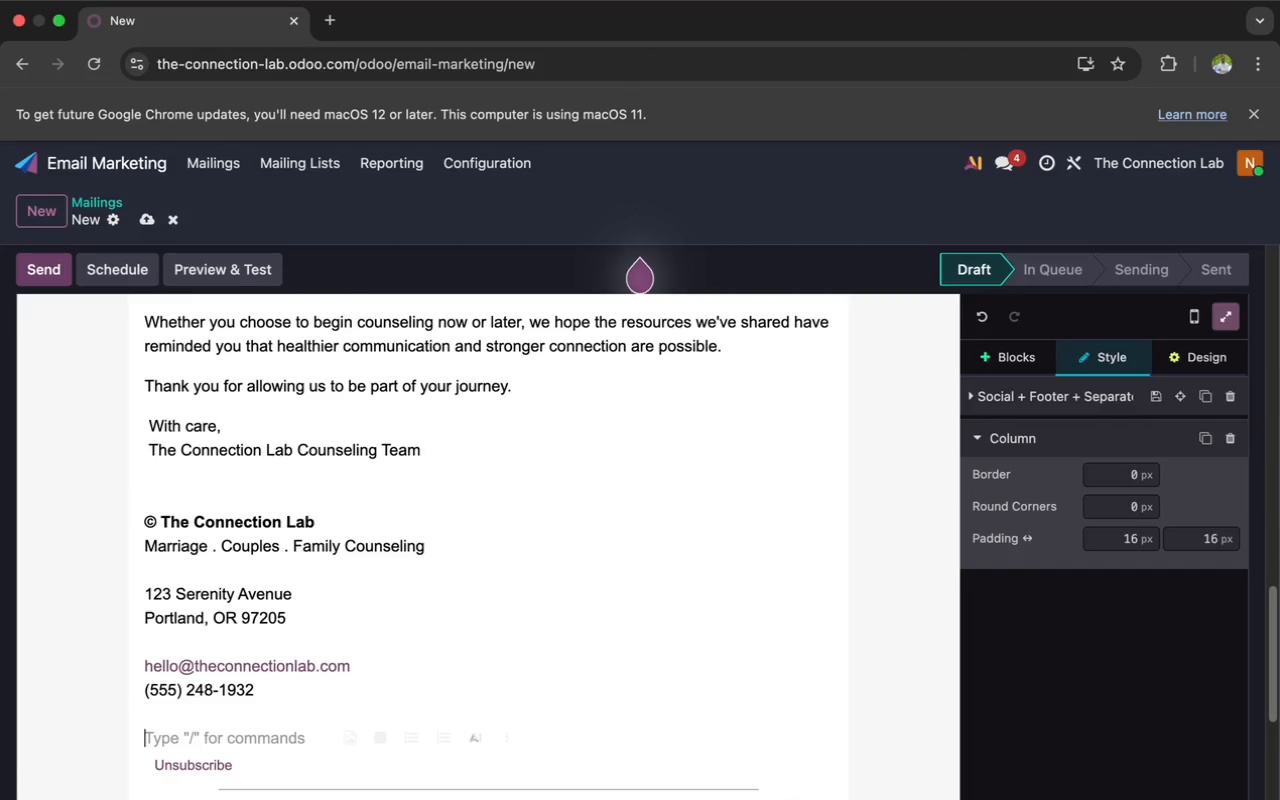 
type(You are receiving this email because you regu)
key(Backspace)
key(Backspace)
type(quested resources from The Connection Lab.)
 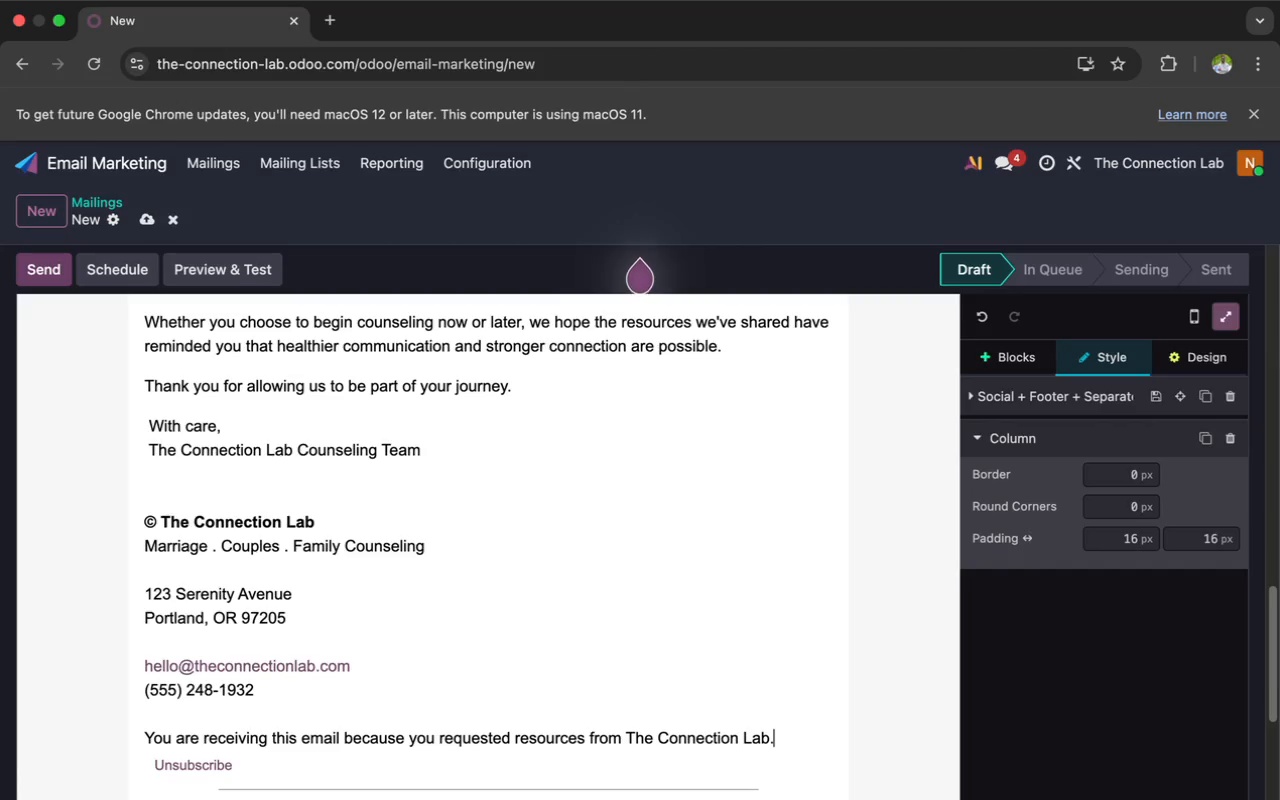 
scroll: coordinate [201, 662], scroll_direction: down, amount: 14.0
 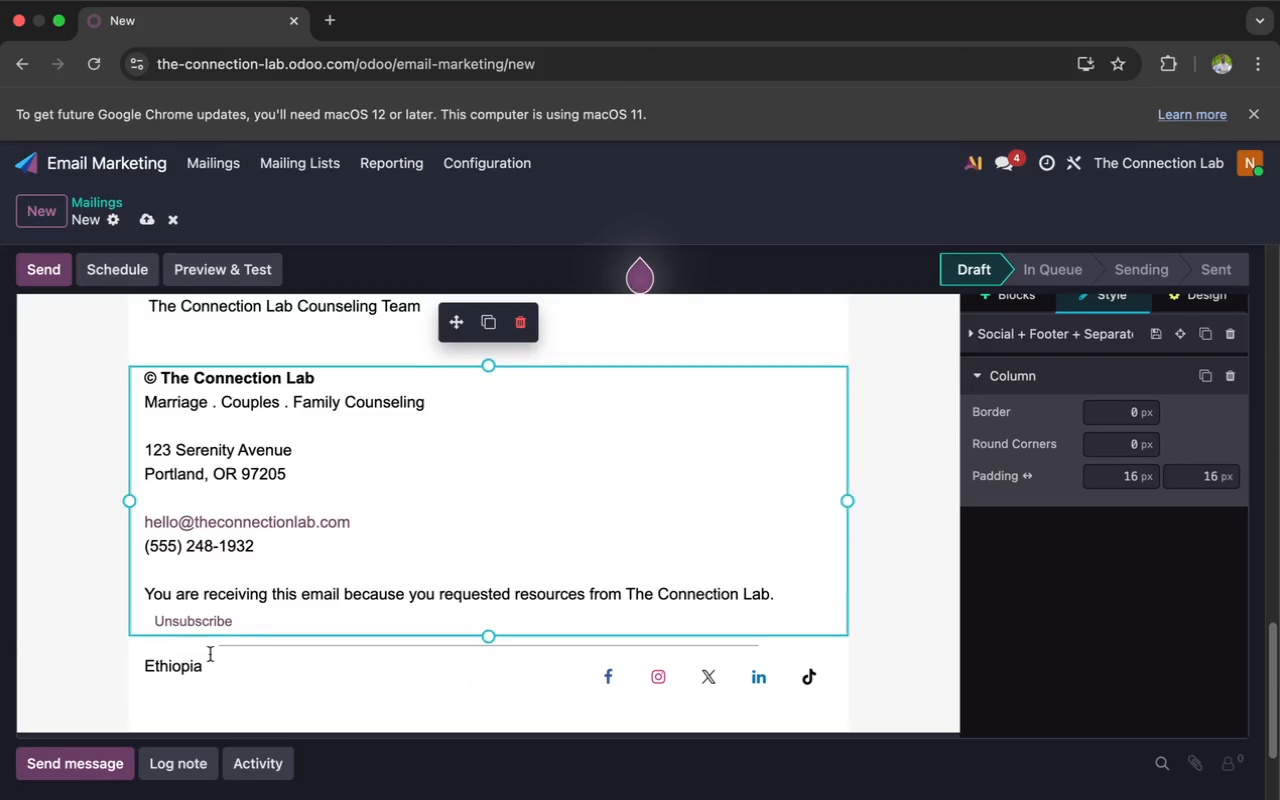 
left_click([224, 668])
 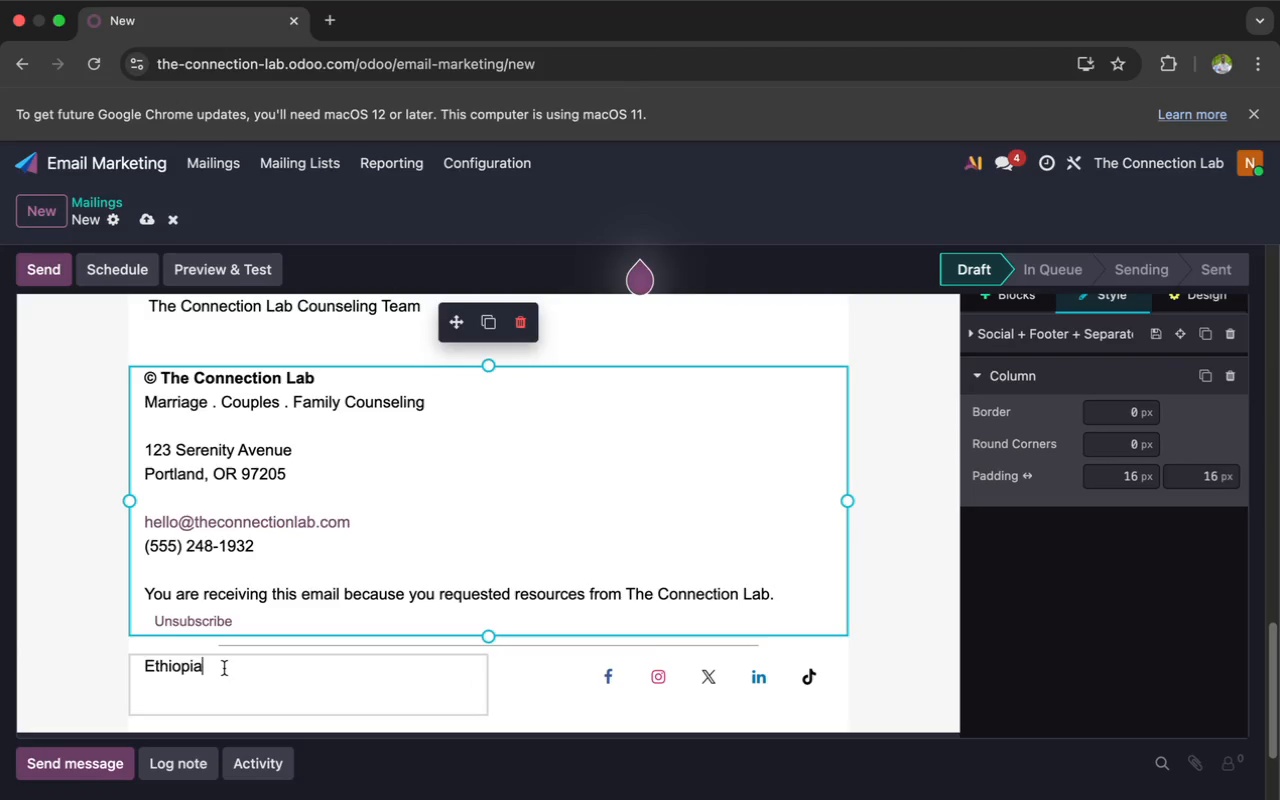 
key(Backspace)
key(Backspace)
key(Backspace)
key(Backspace)
key(Backspace)
key(Backspace)
key(Backspace)
key(Backspace)
type(Follow Us)
 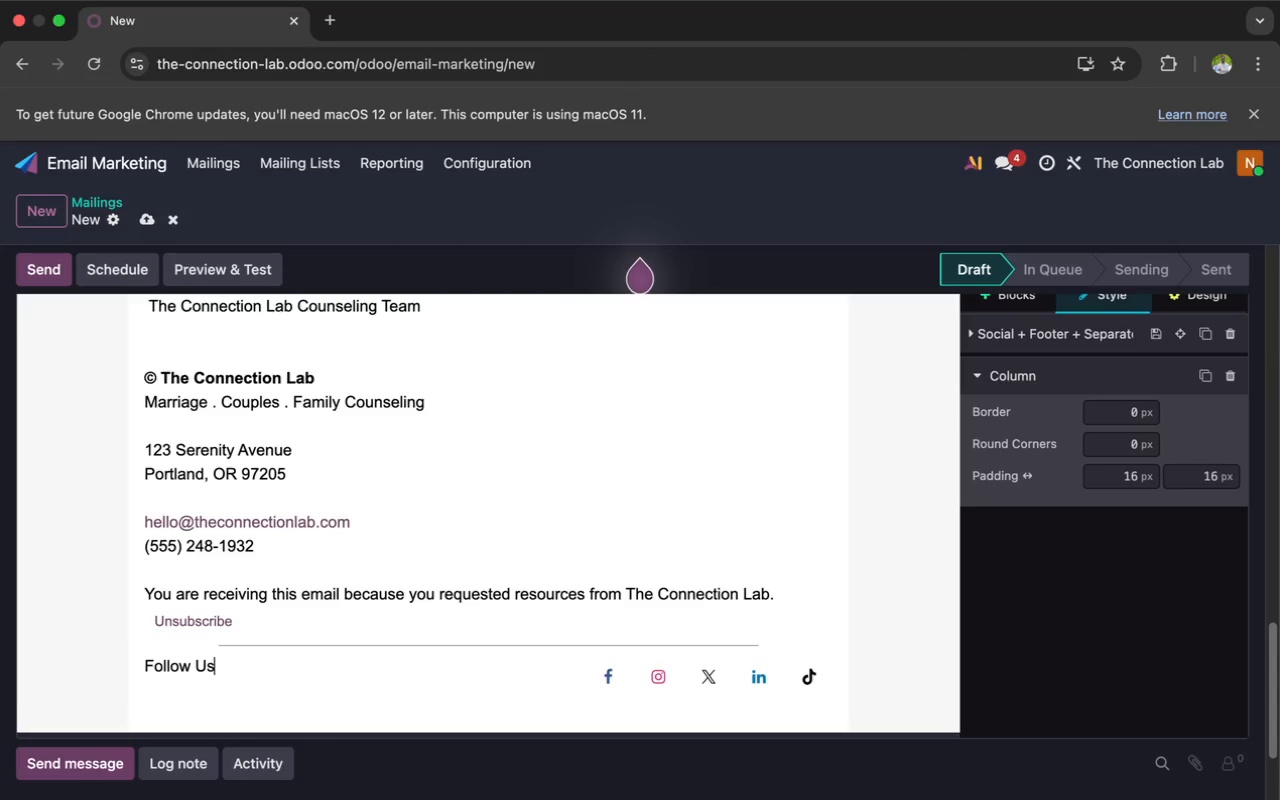 
wait(5.81)
 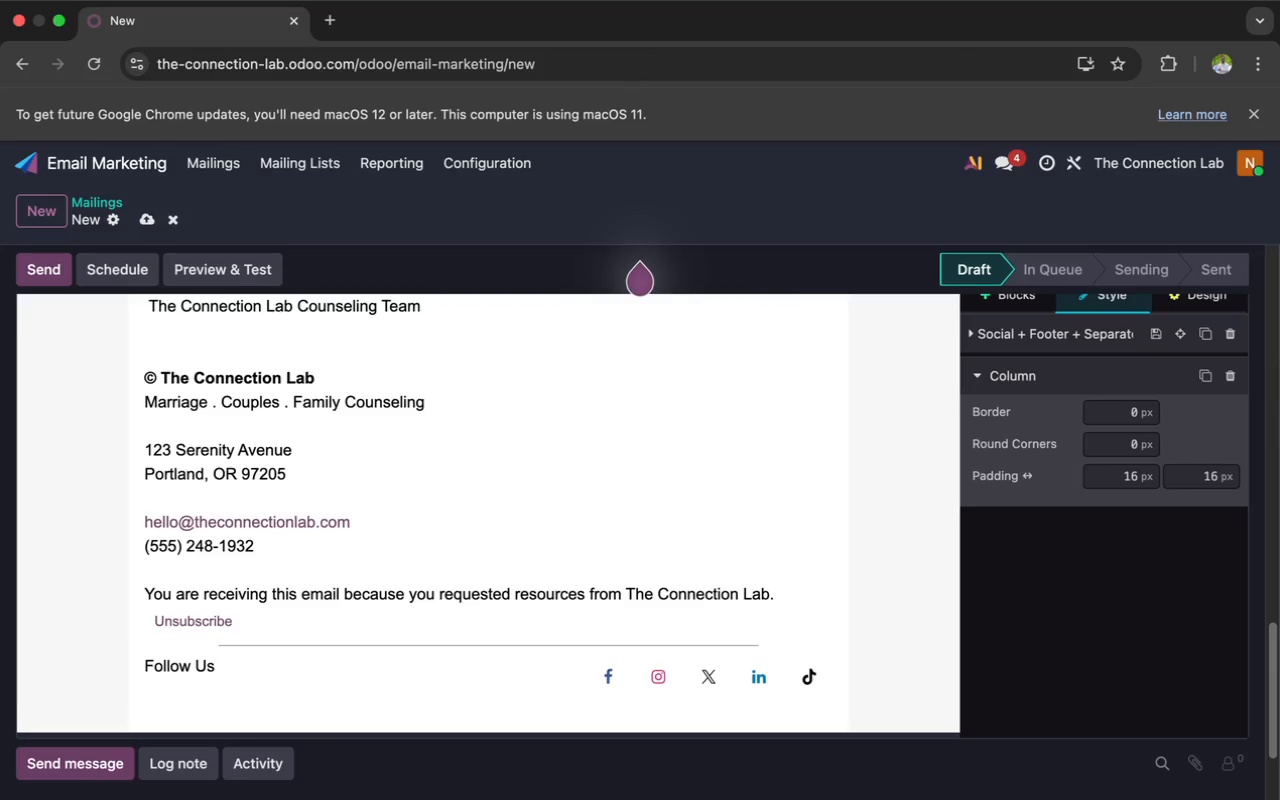 
scroll: coordinate [241, 611], scroll_direction: up, amount: 56.0
 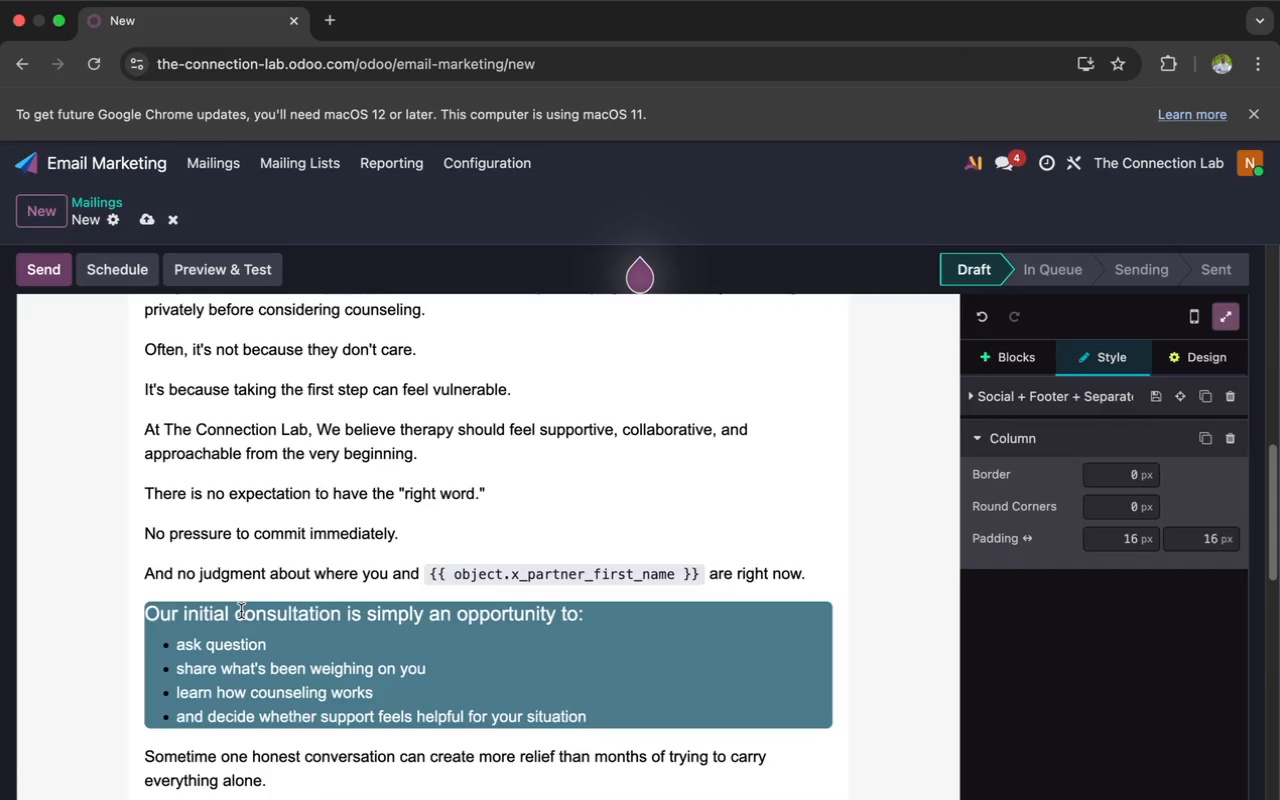 
wait(8.41)
 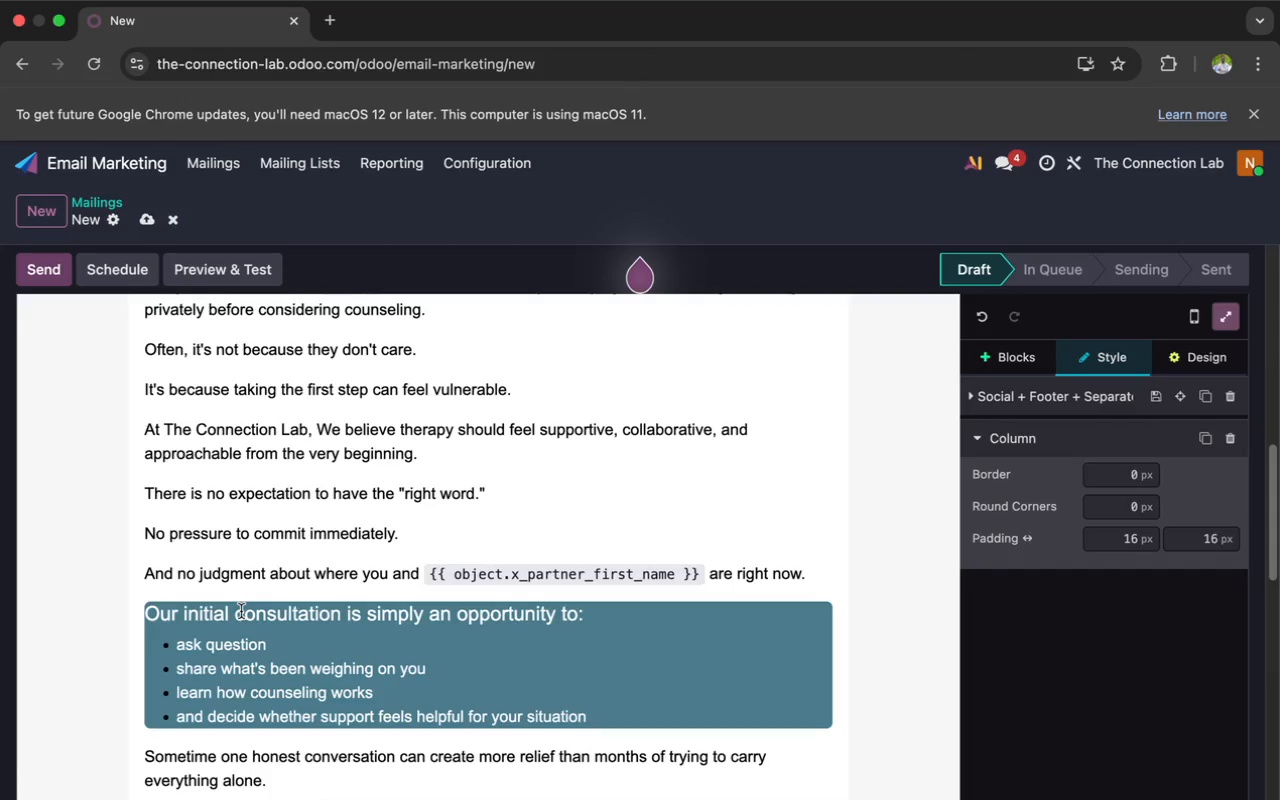 
left_click([146, 529])
 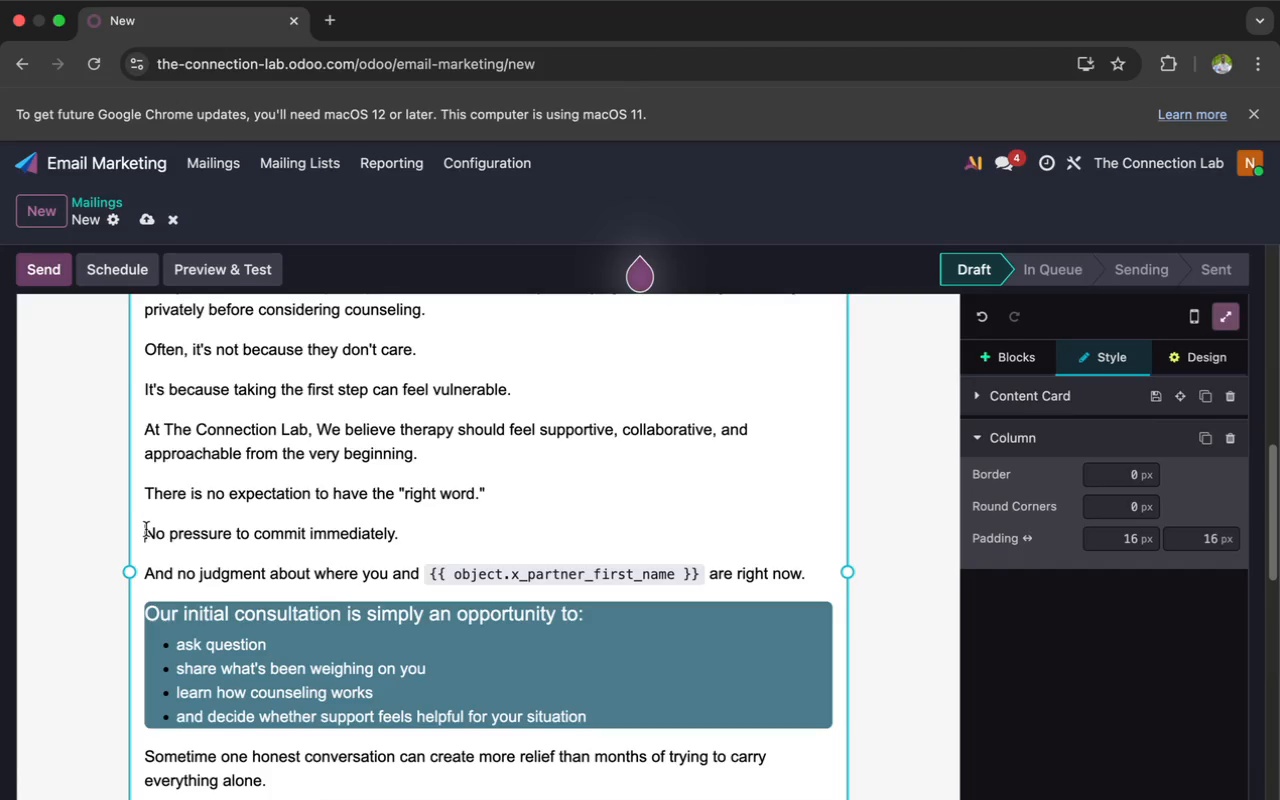 
key(Backspace)
 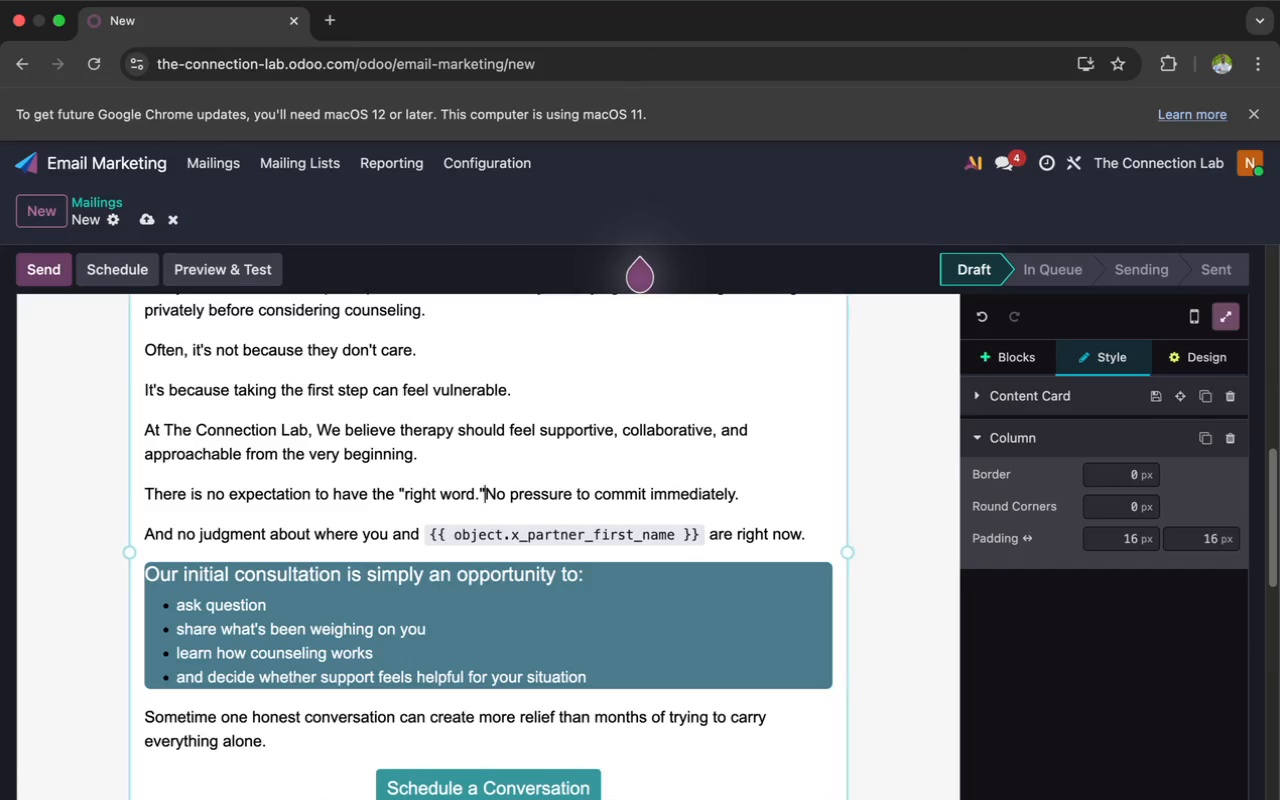 
key(Space)
 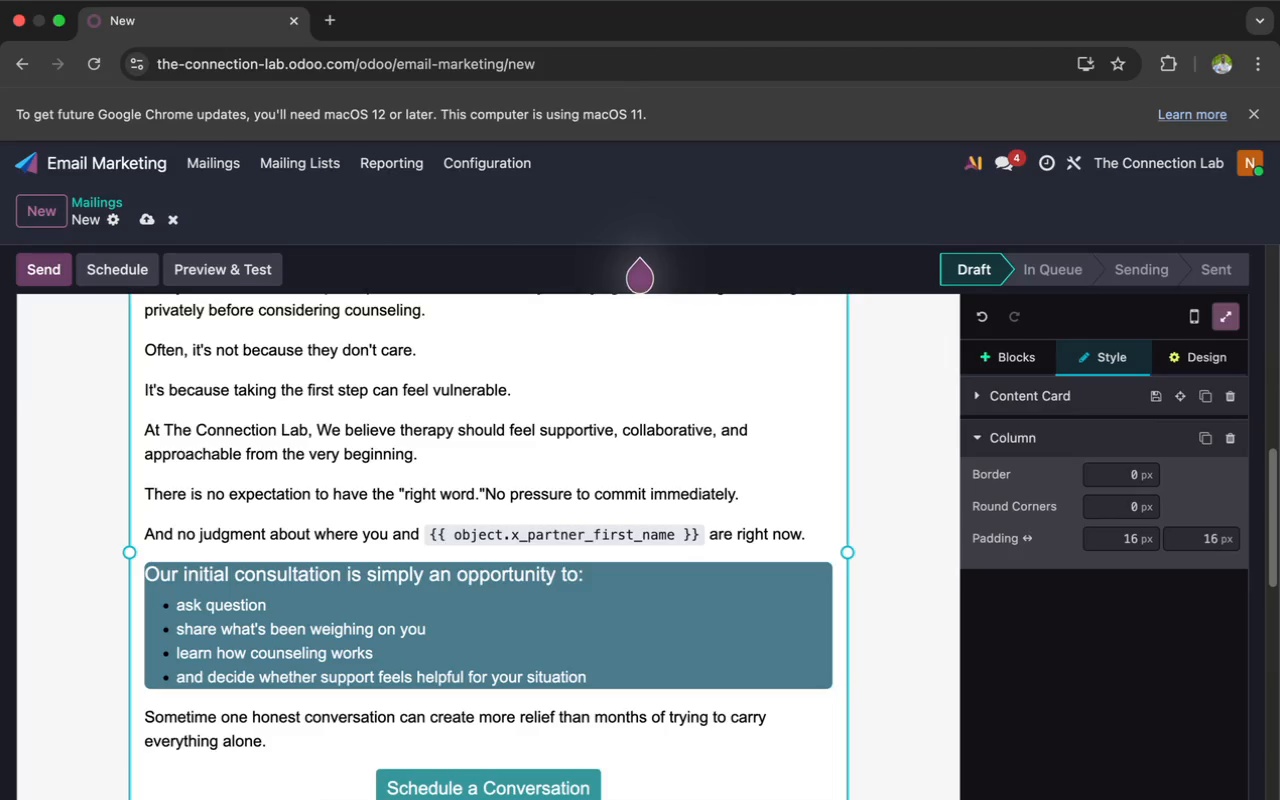 
key(Space)
 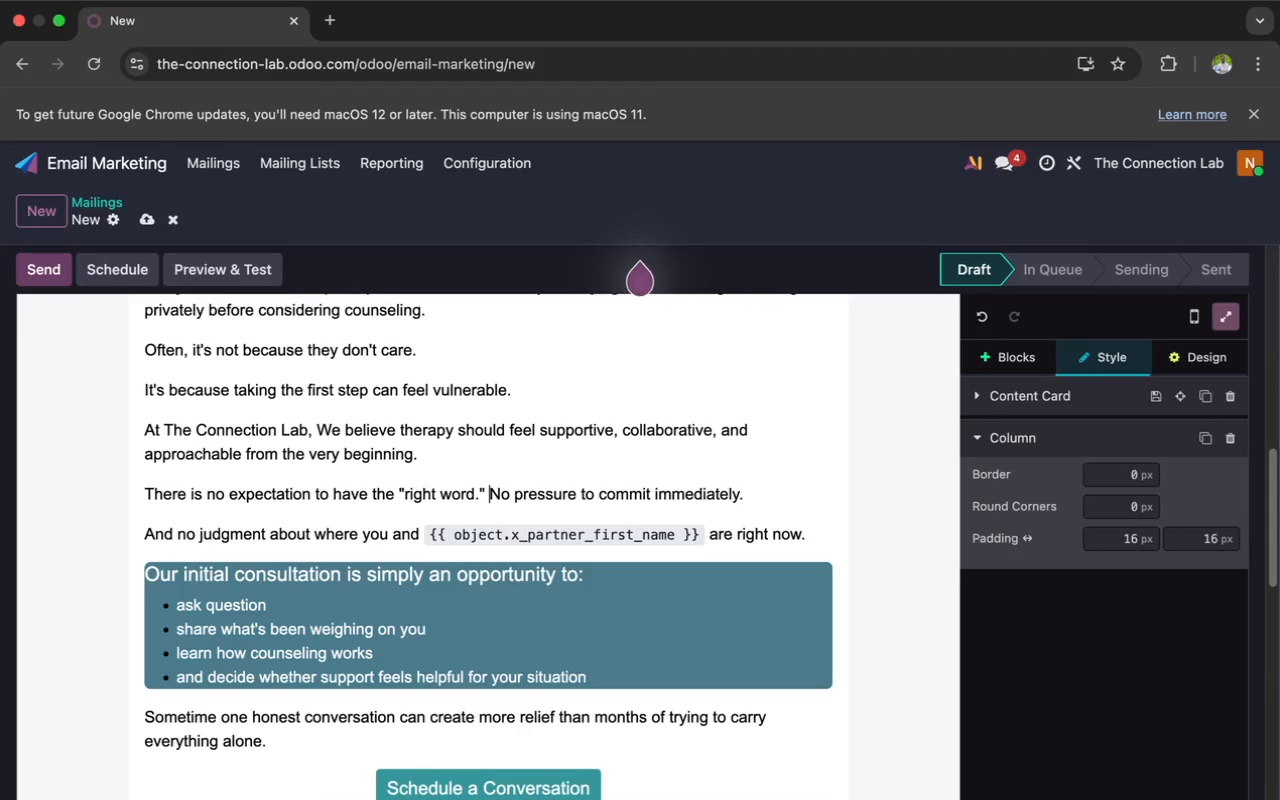 
key(Space)
 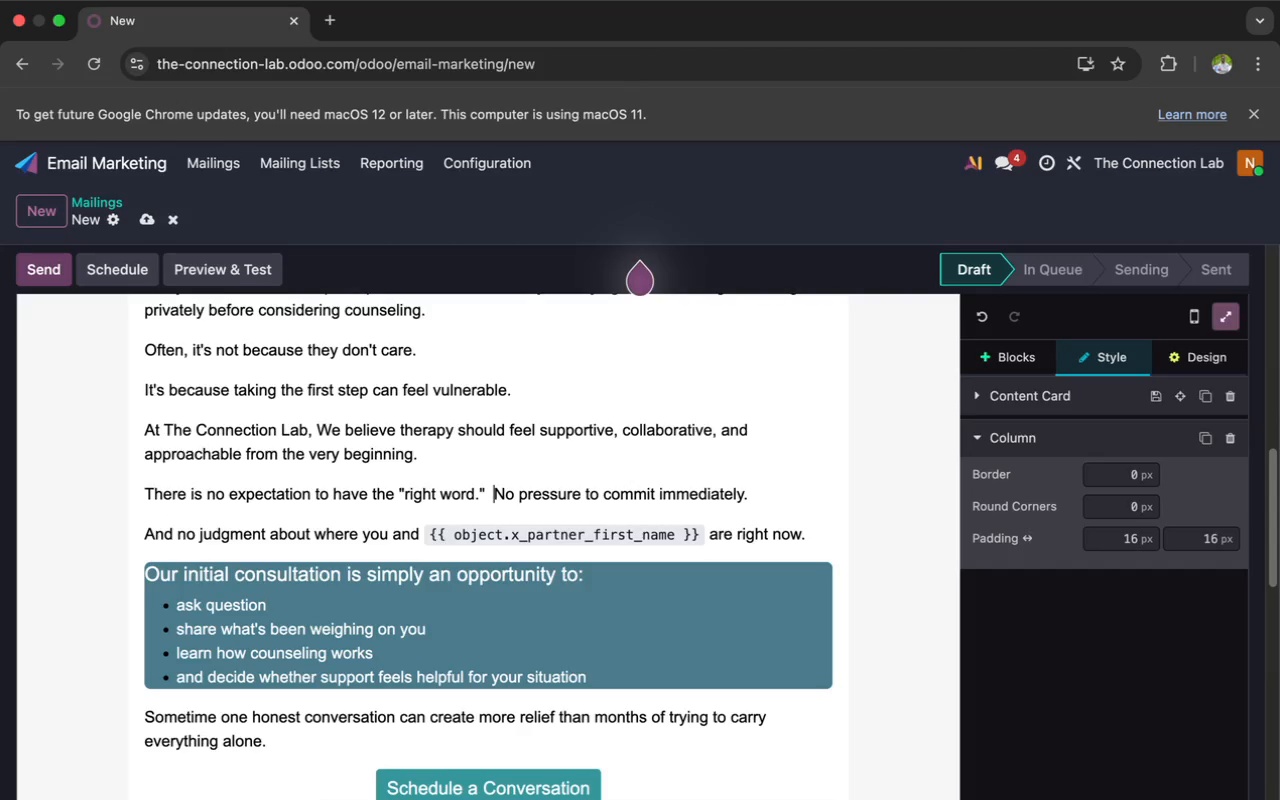 
key(Space)
 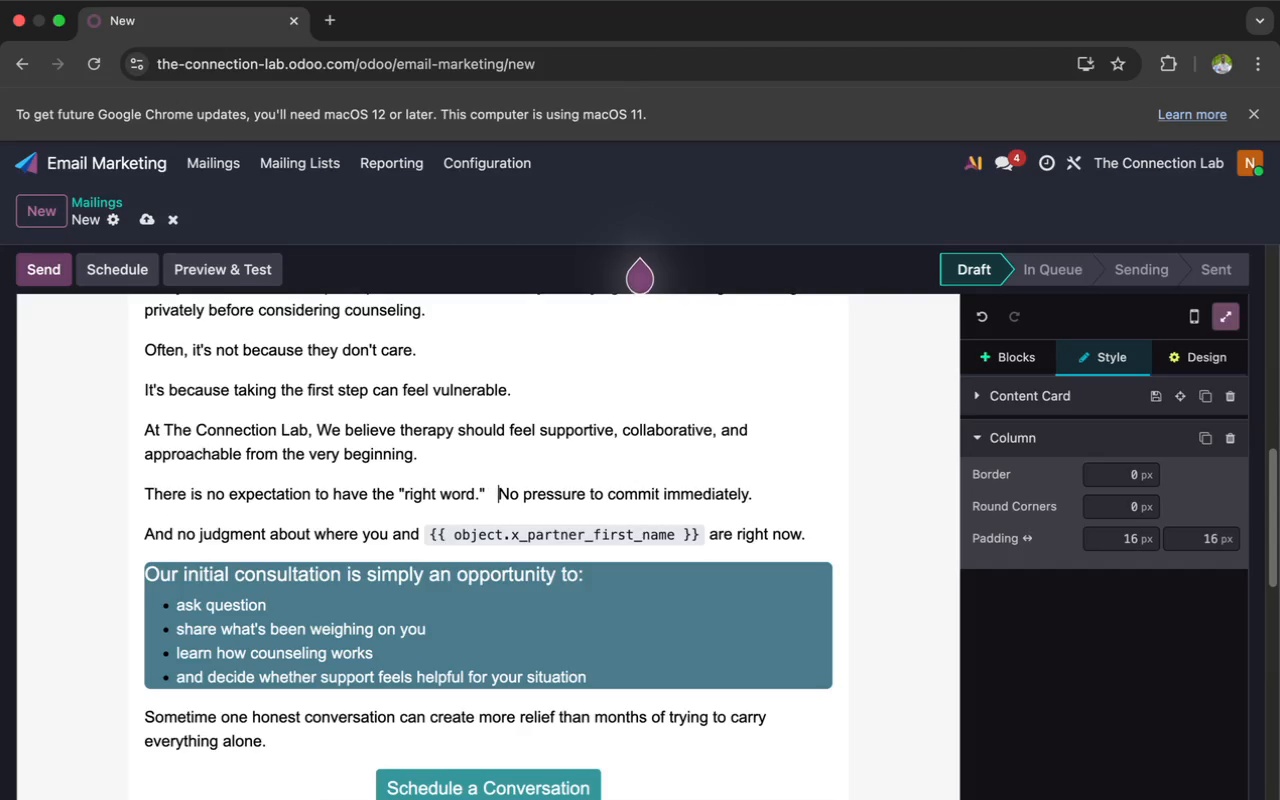 
key(Space)
 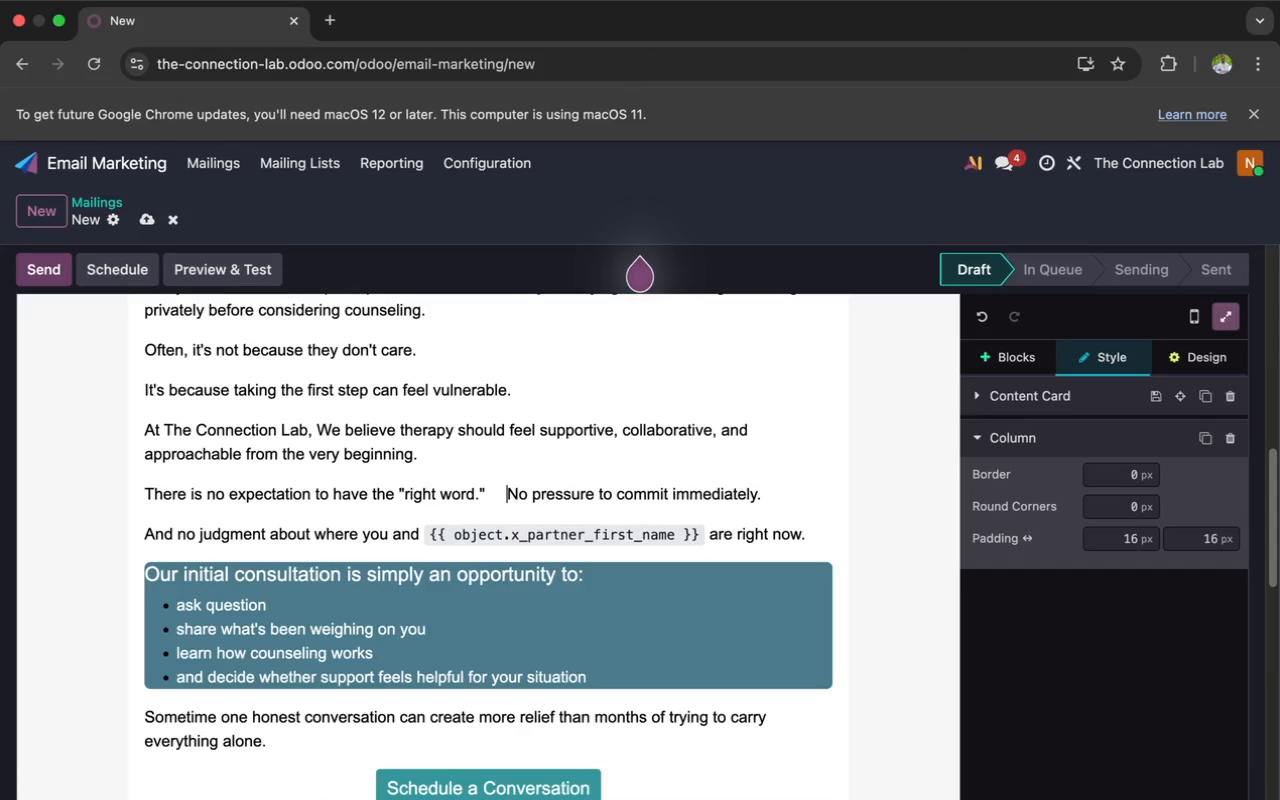 
key(Space)
 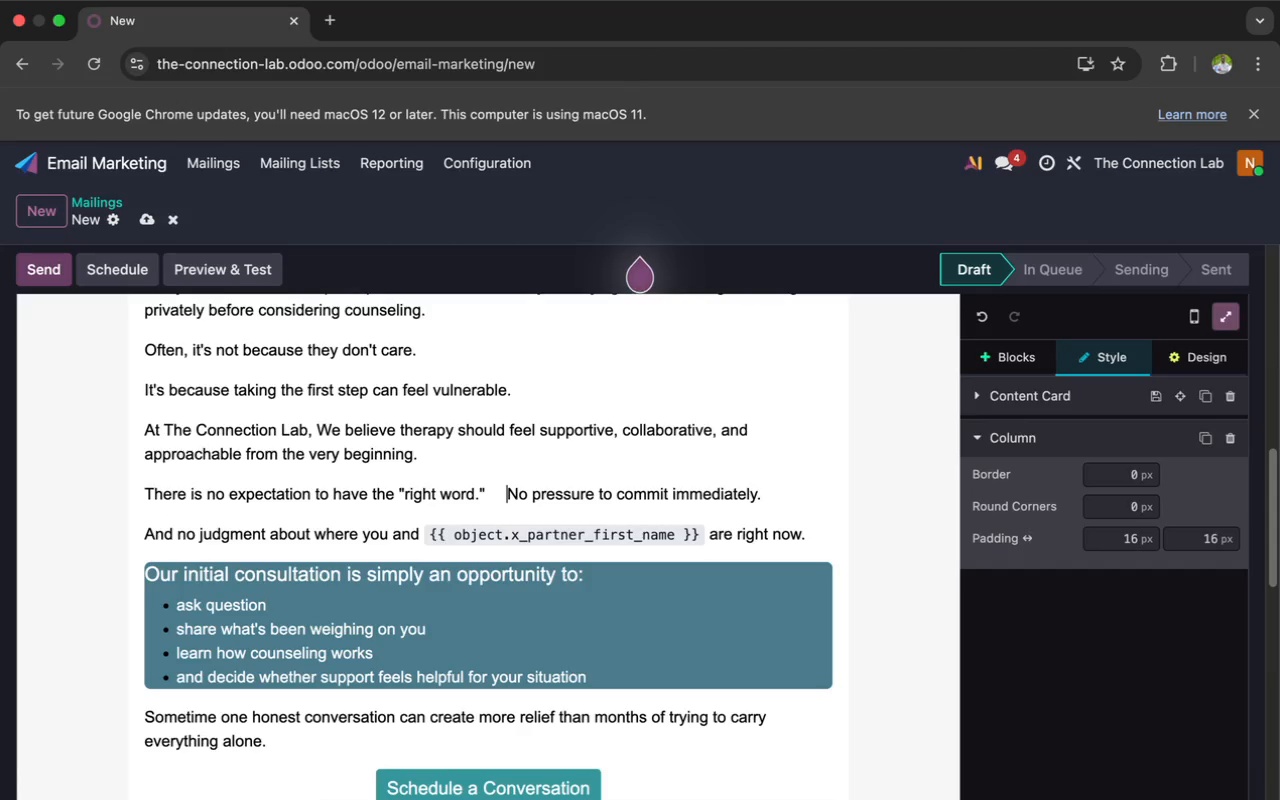 
key(Space)
 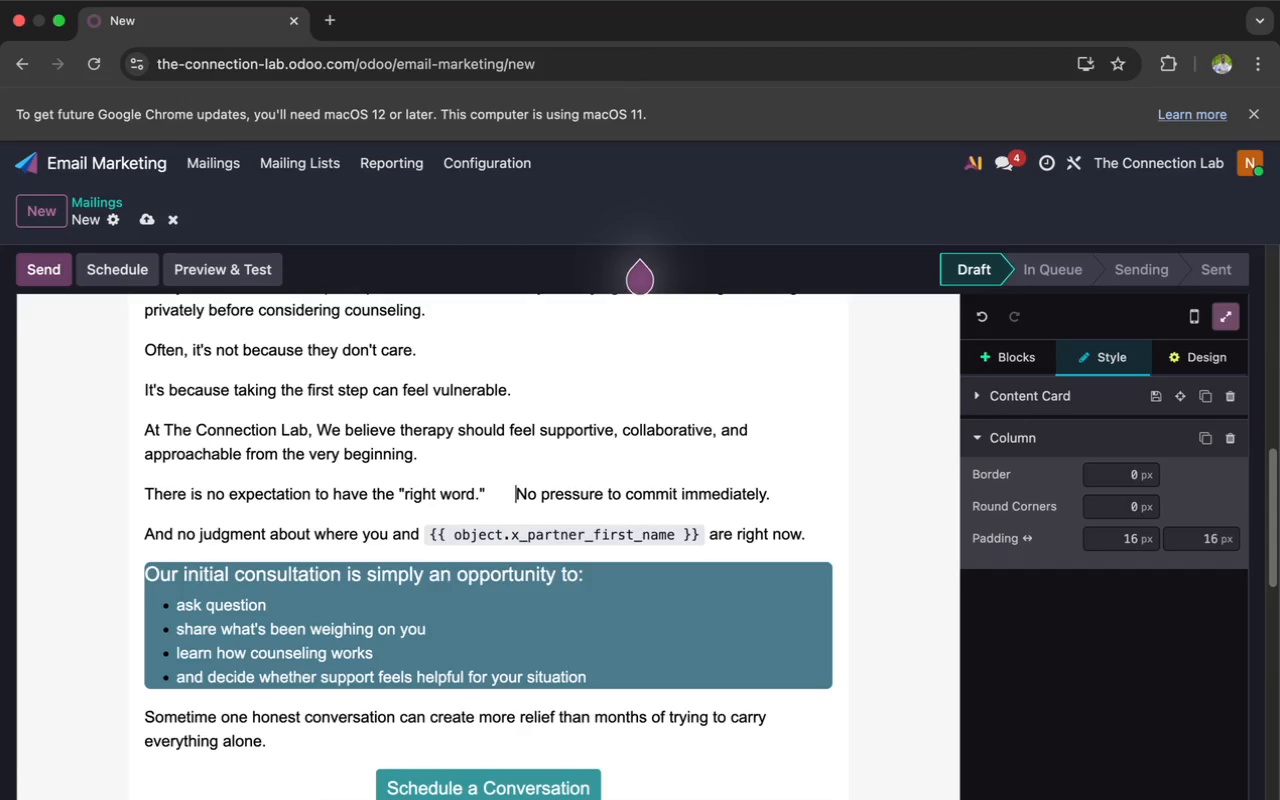 
key(Space)
 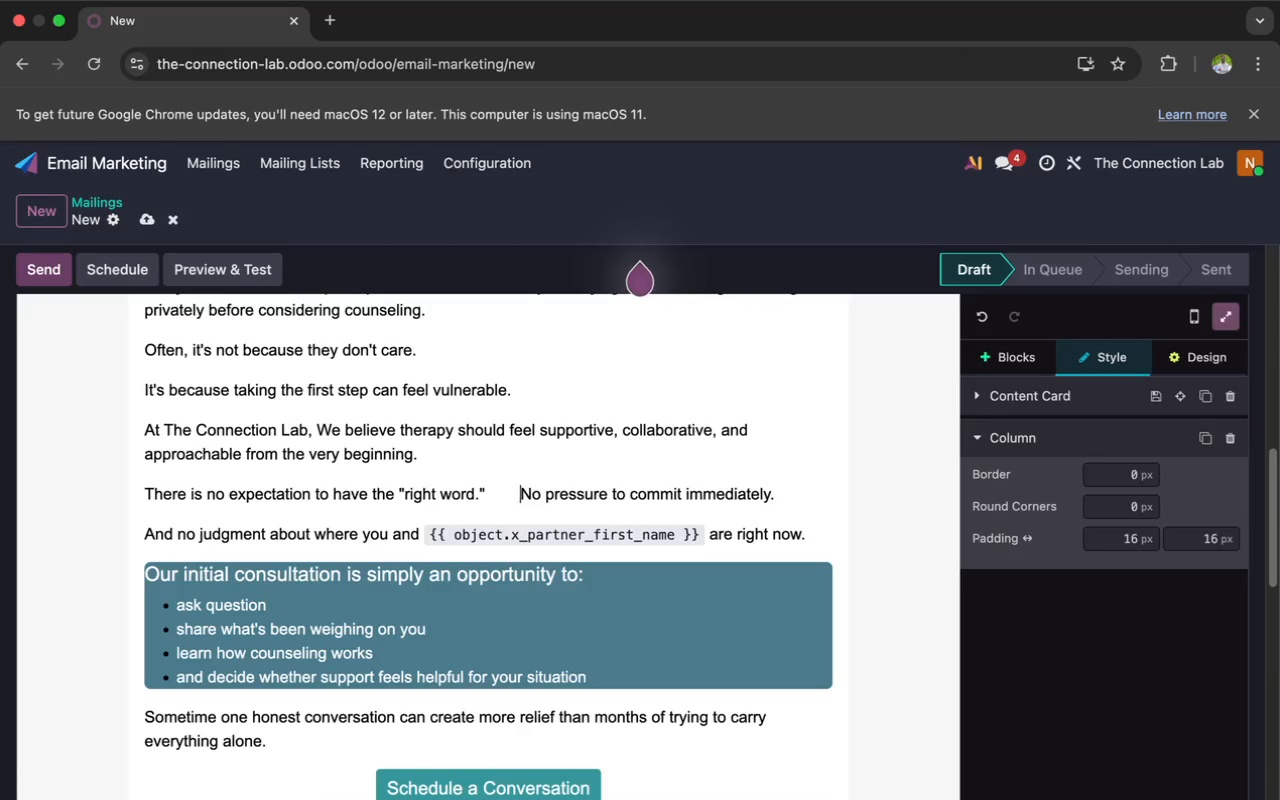 
key(Space)
 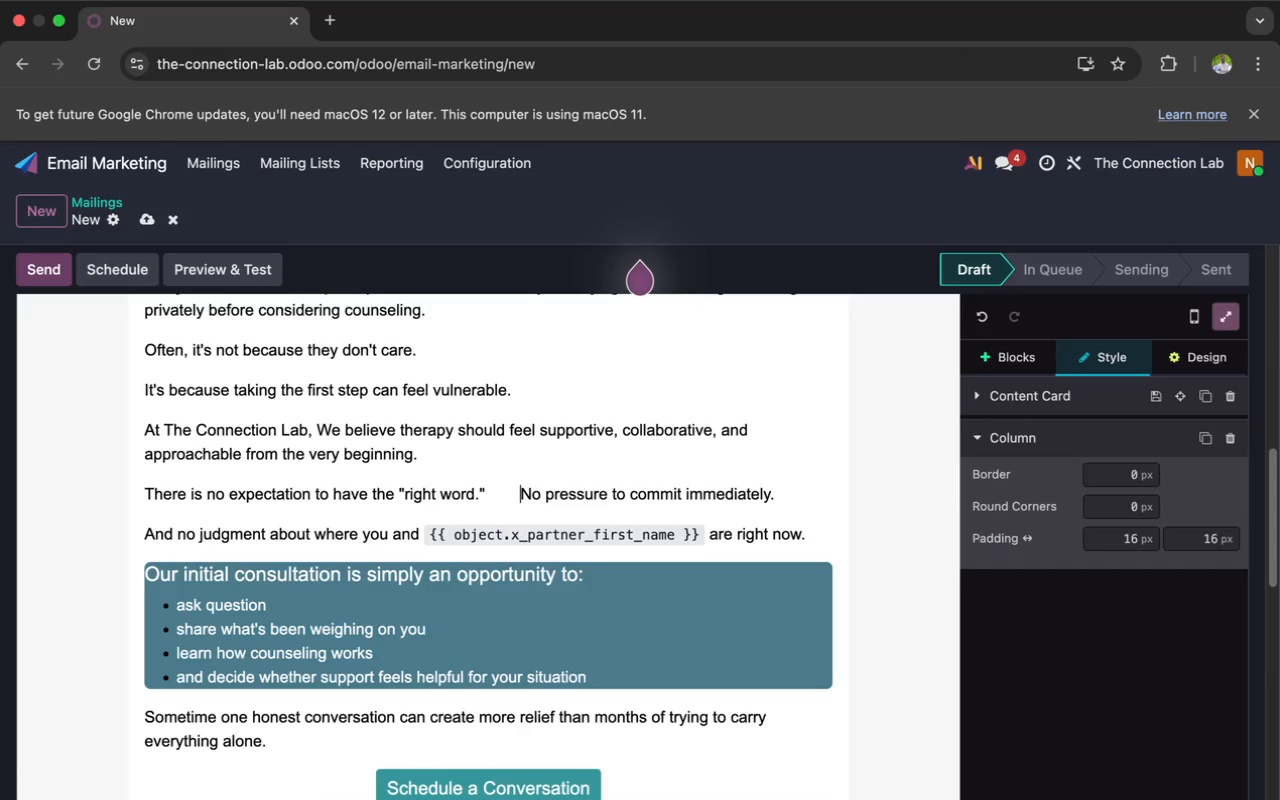 
key(Space)
 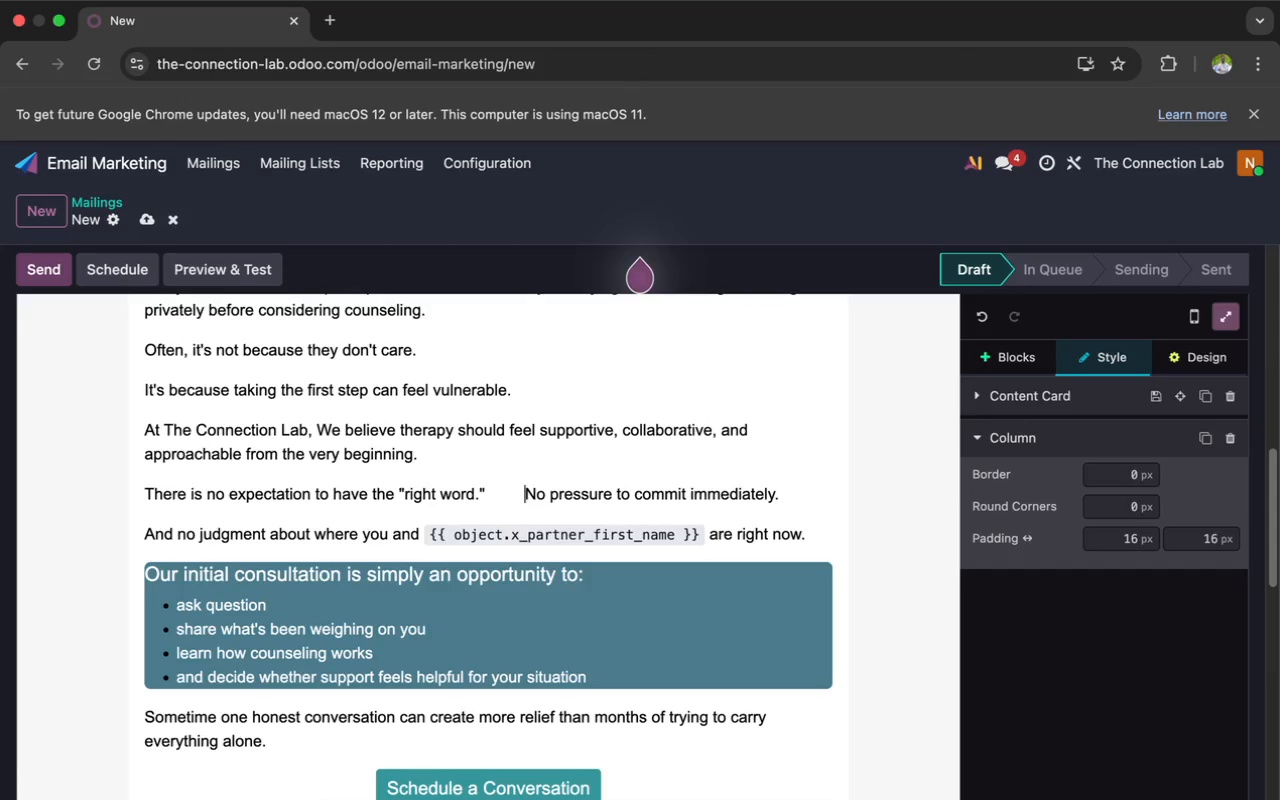 
key(Space)
 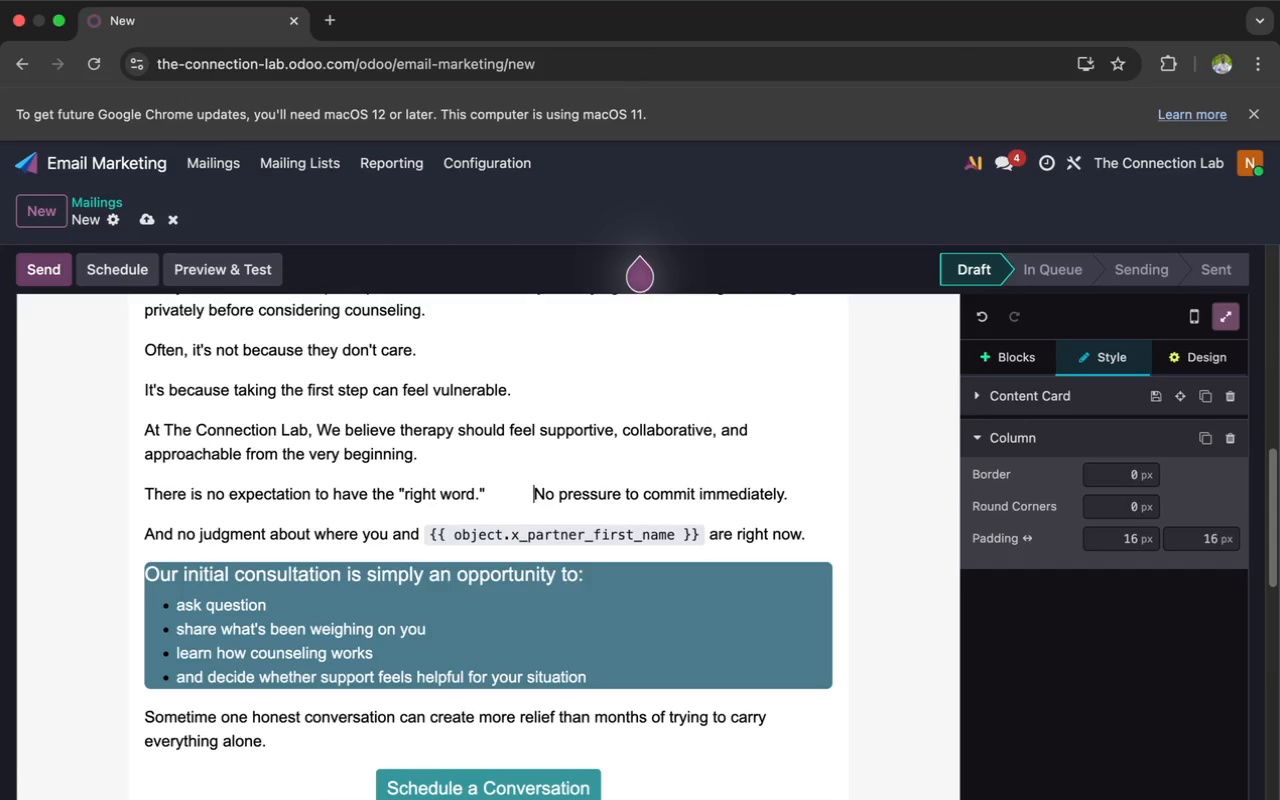 
key(Space)
 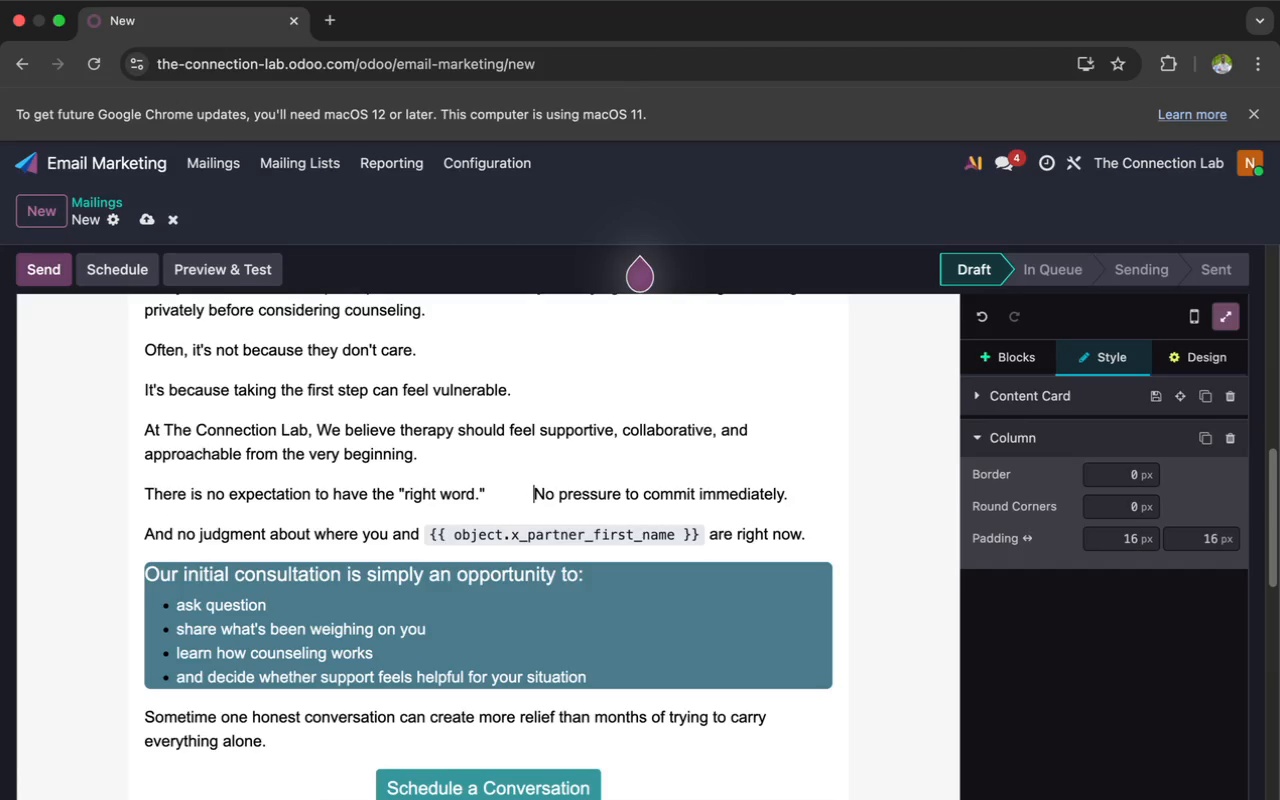 
key(Space)
 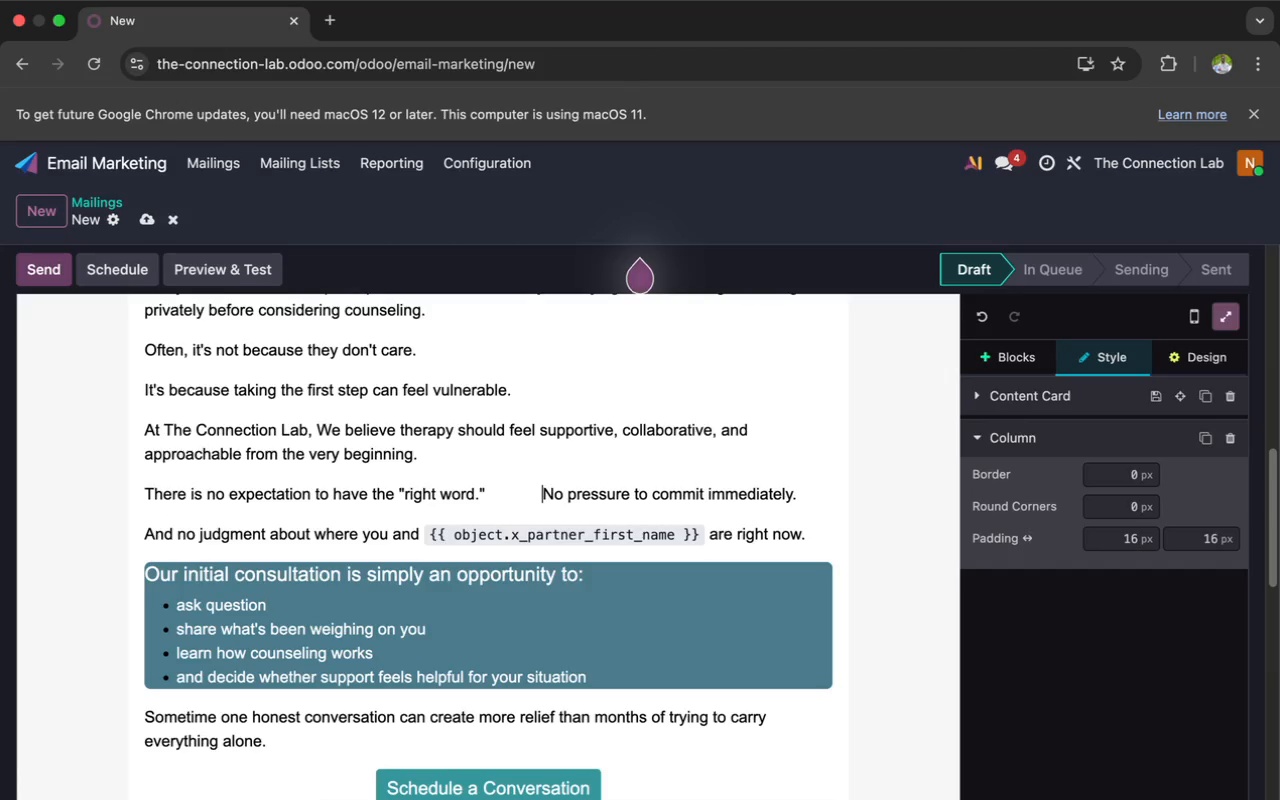 
key(Space)
 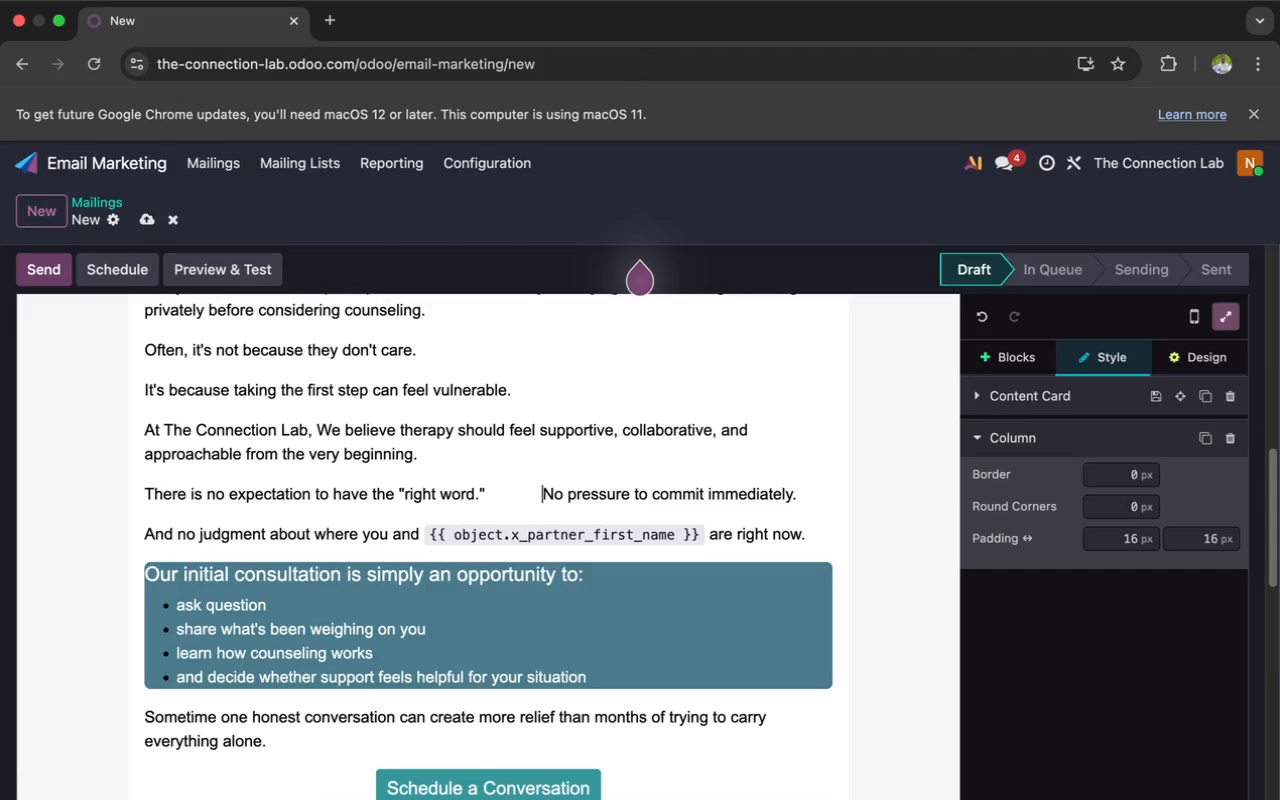 
key(Space)
 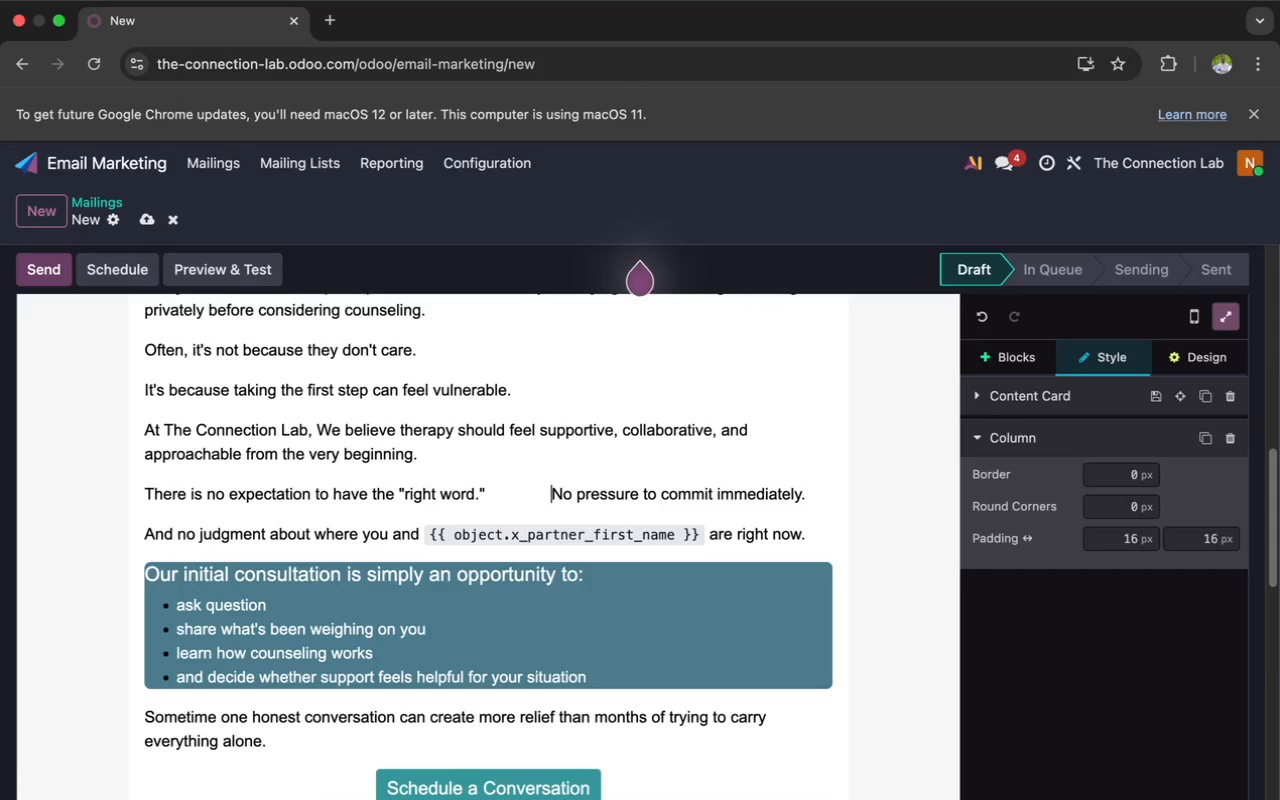 
key(Space)
 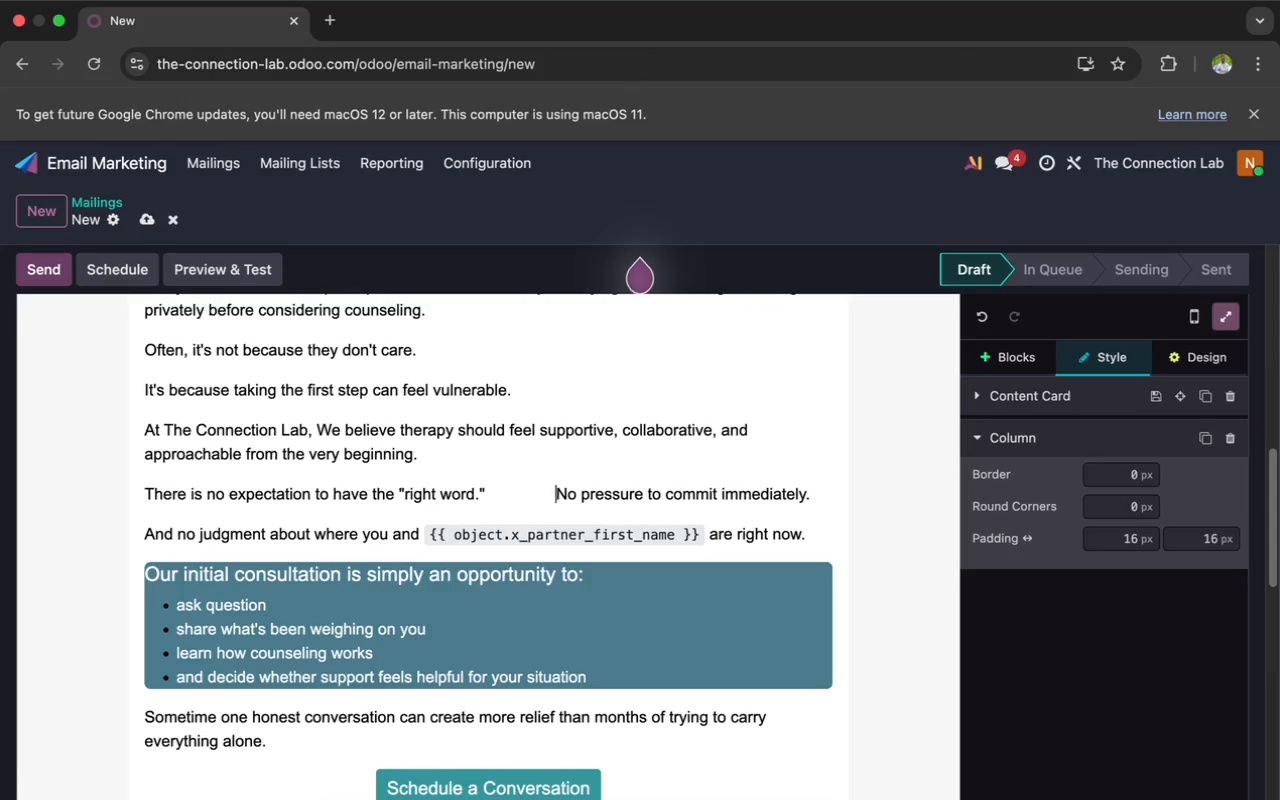 
key(Space)
 